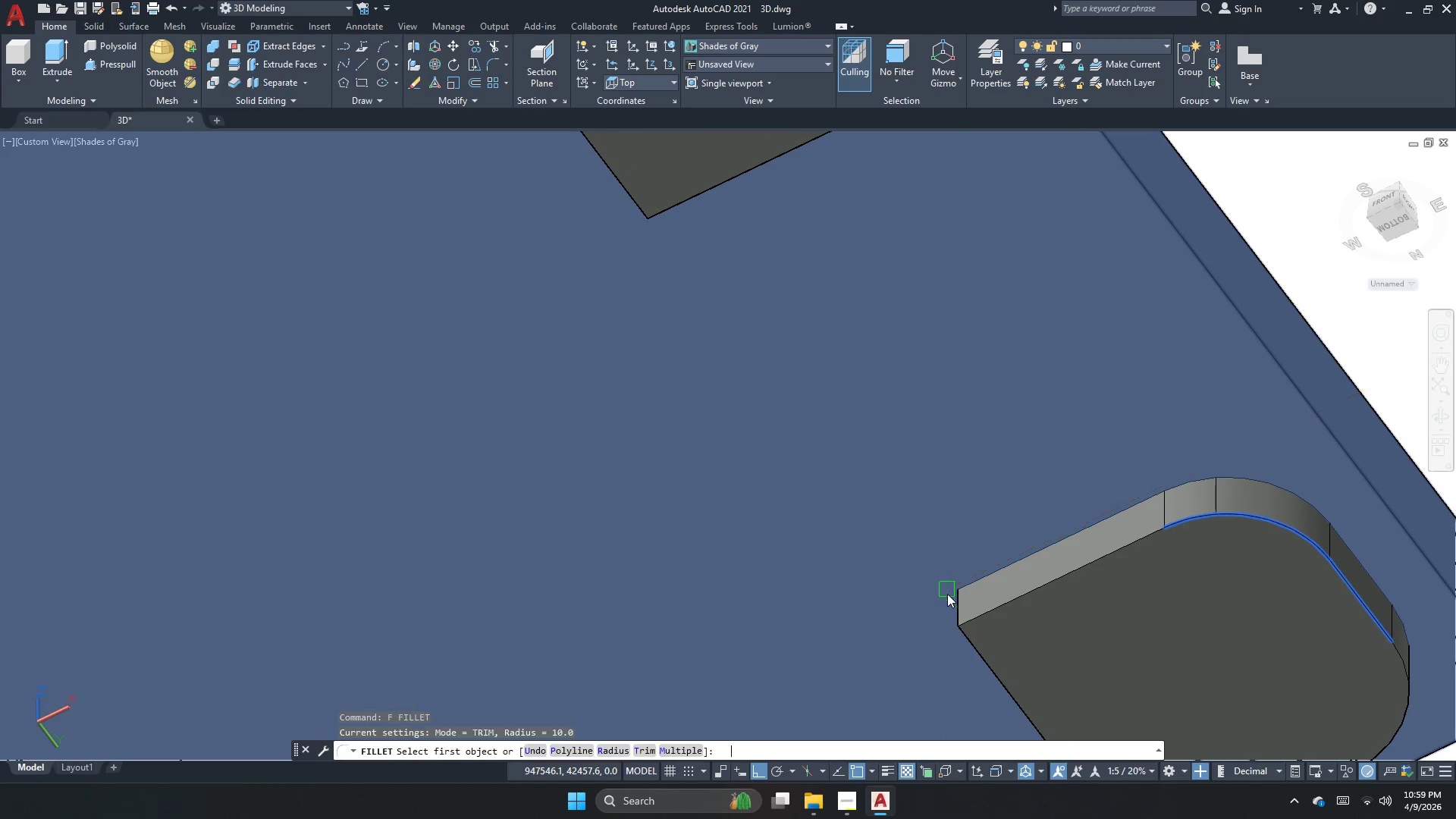 
key(R)
 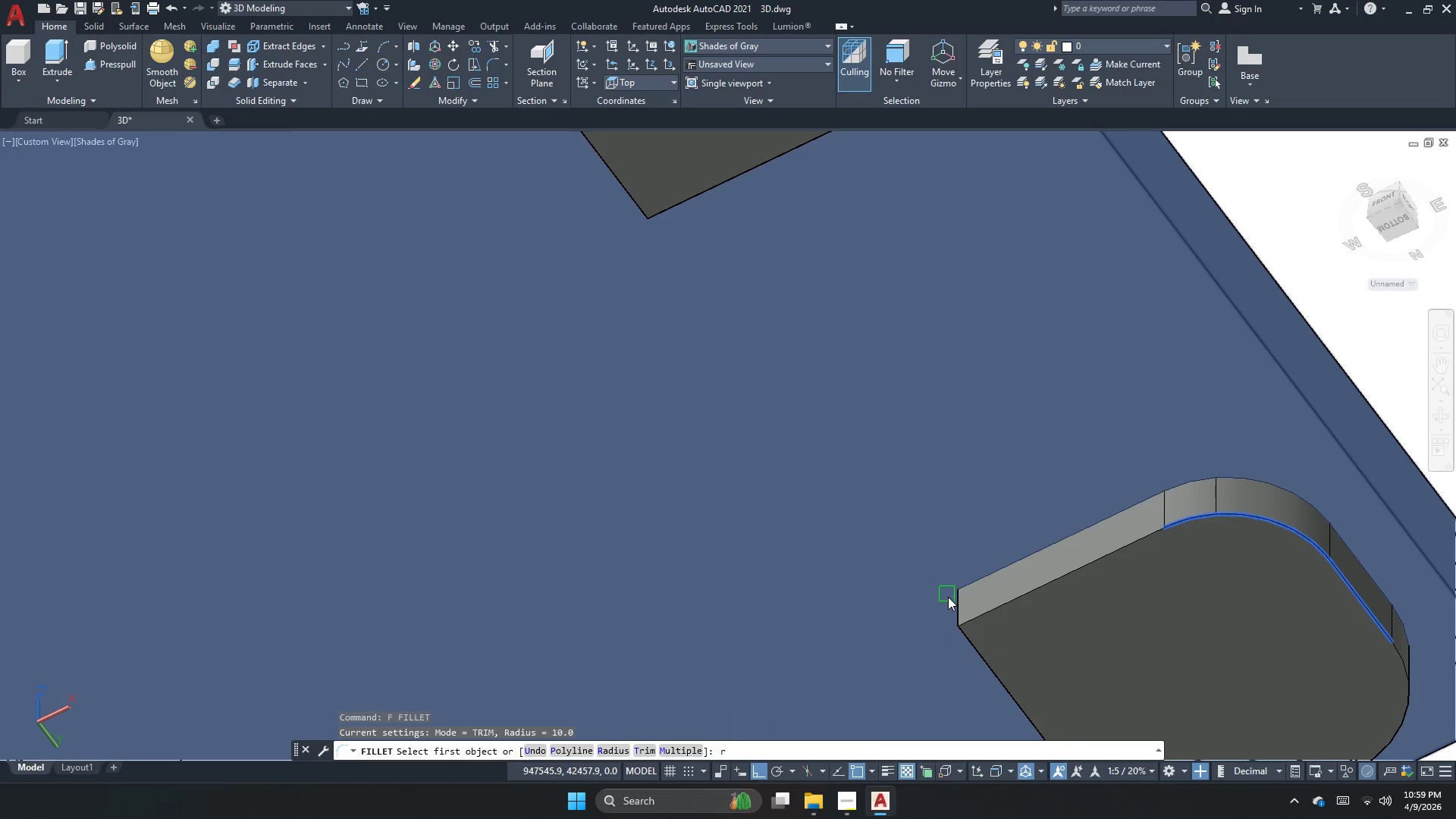 
key(Space)
 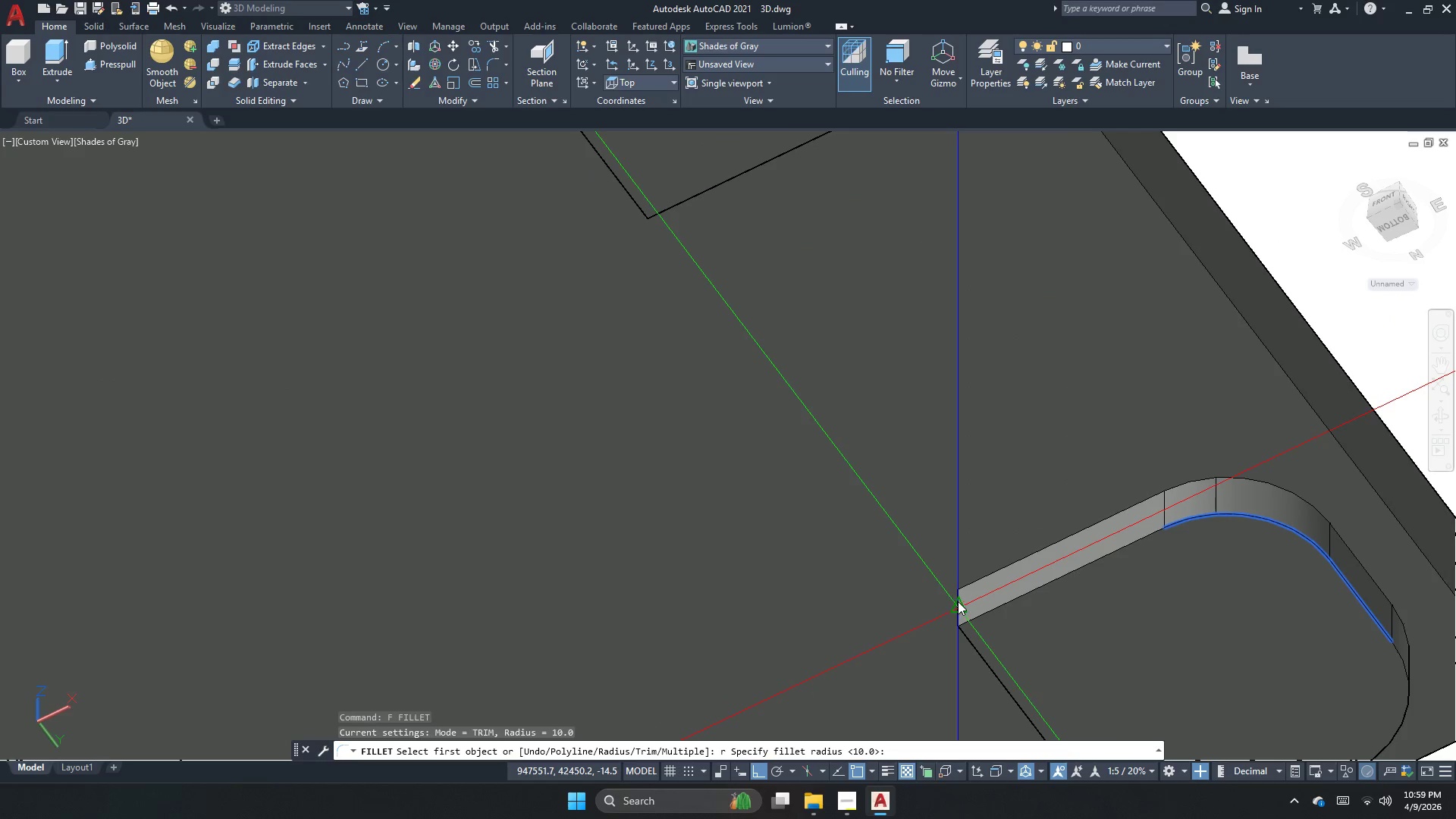 
key(Space)
 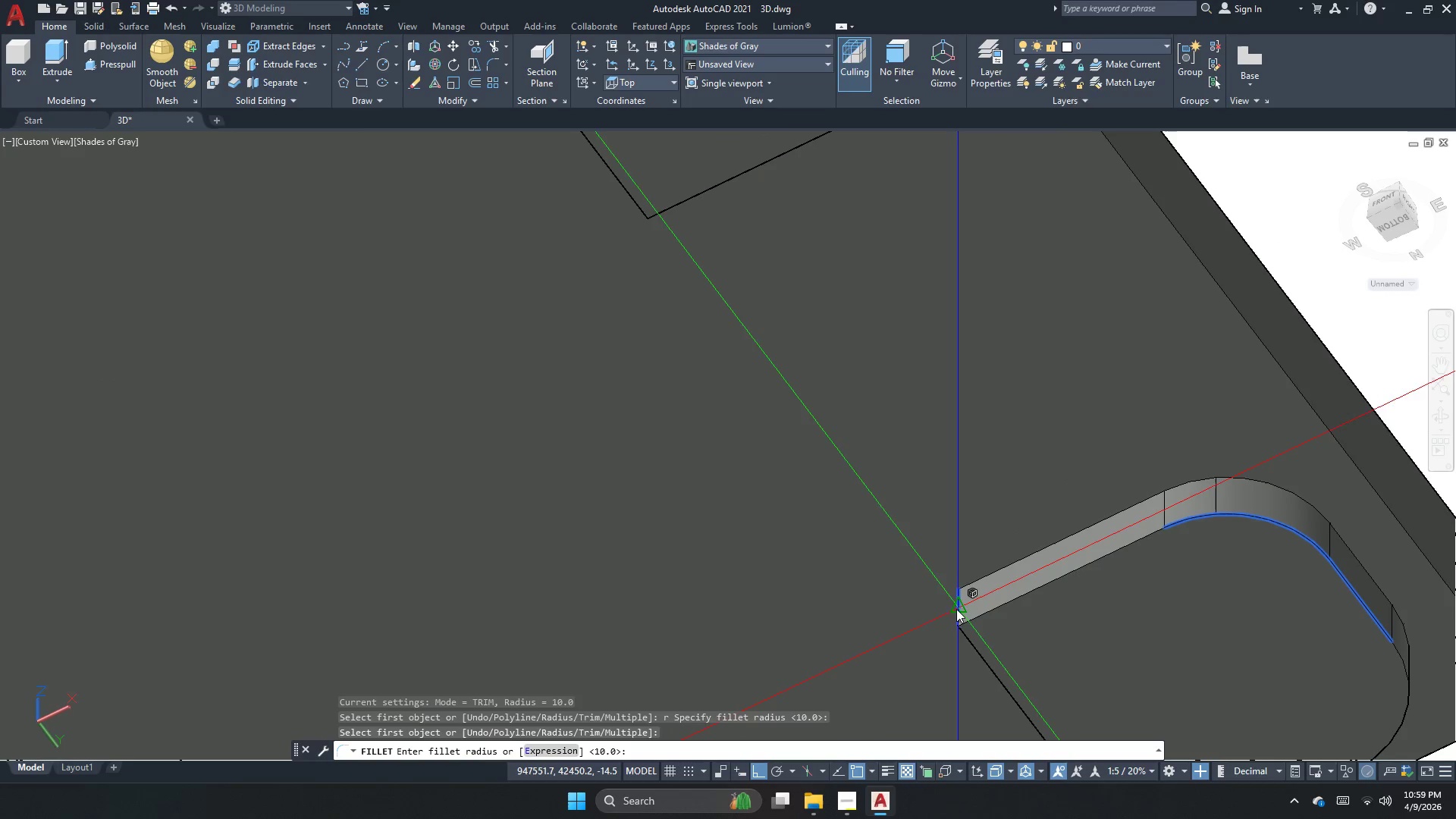 
key(Space)
 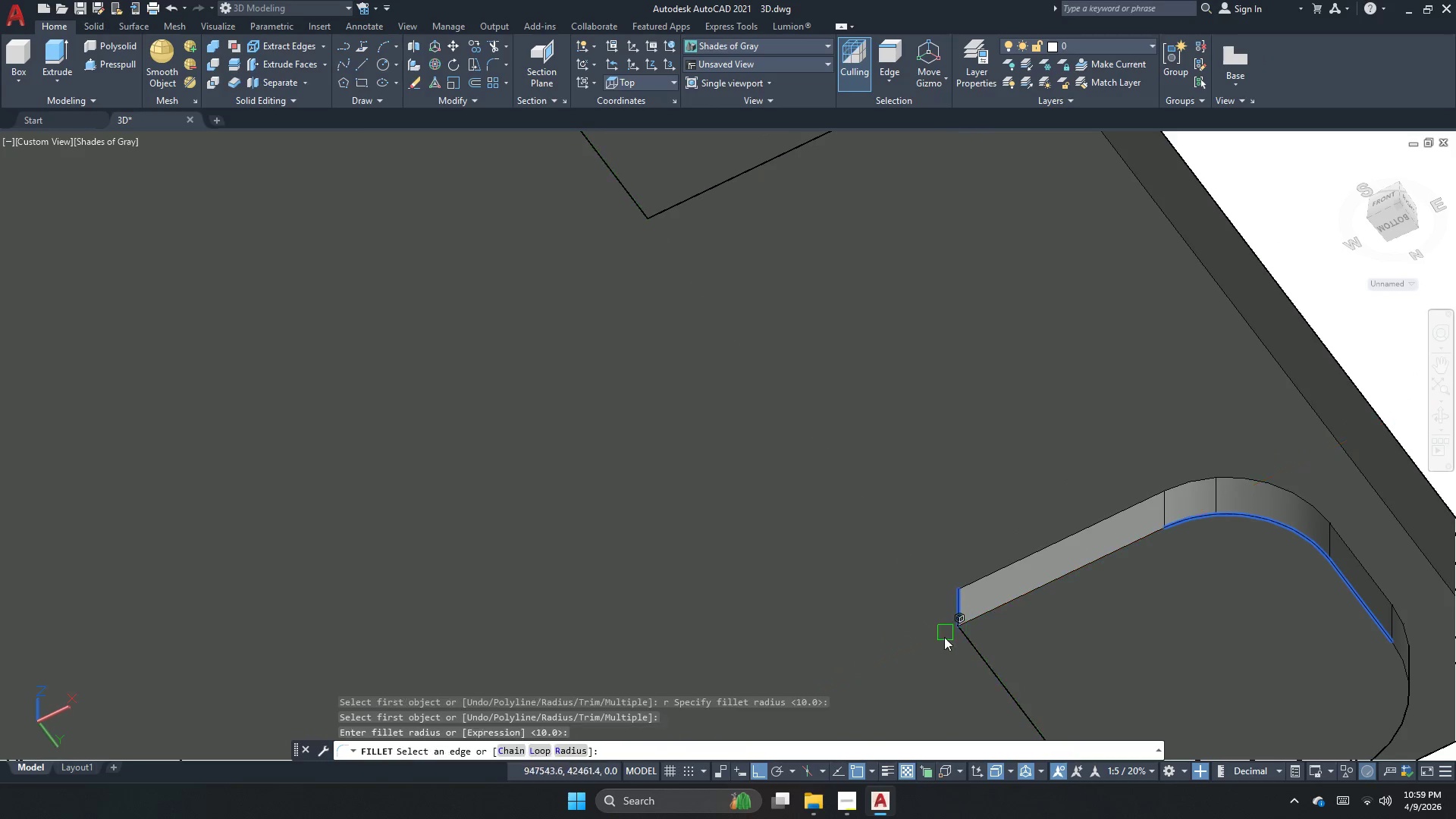 
key(Space)
 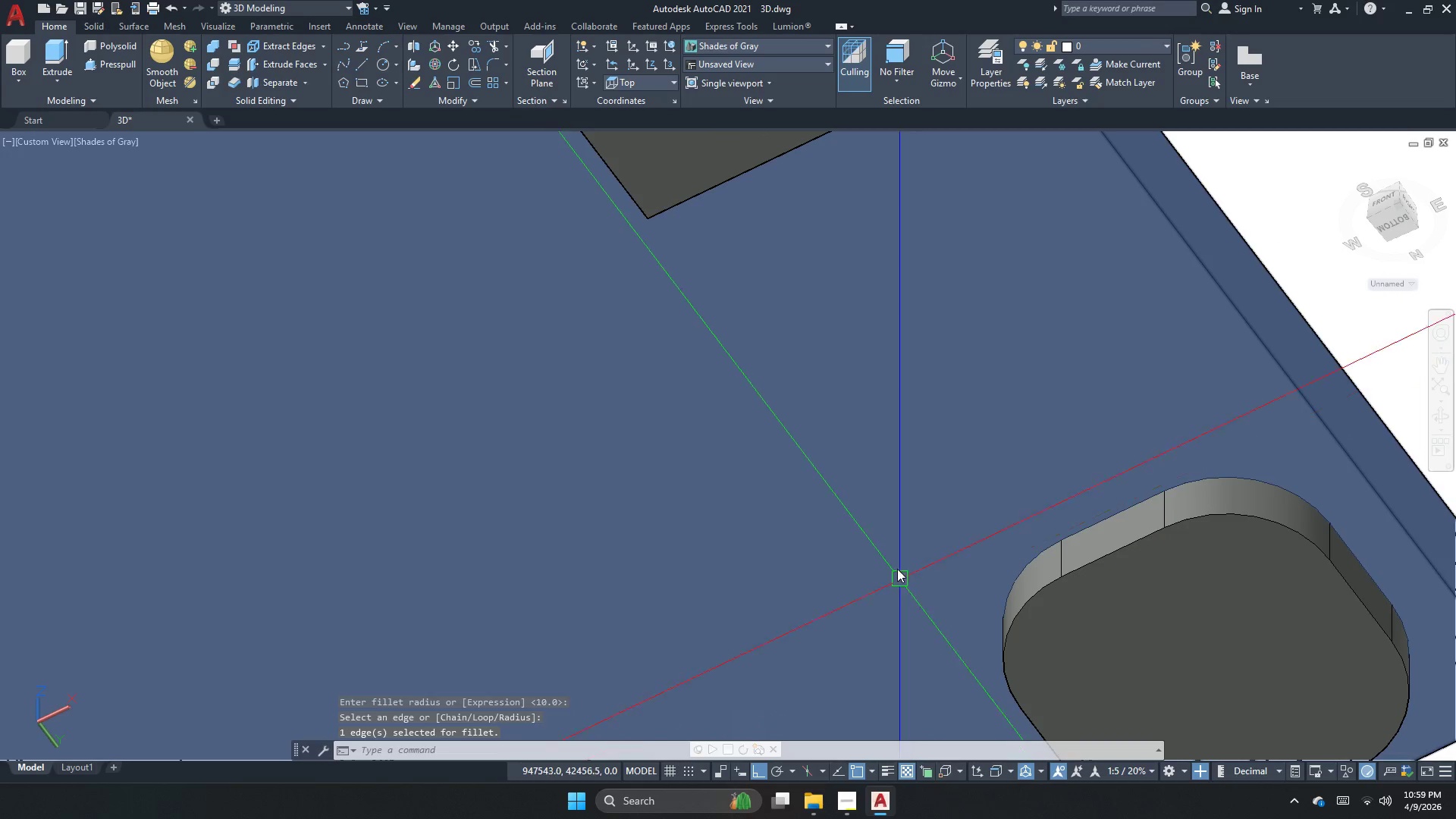 
scroll: coordinate [877, 510], scroll_direction: down, amount: 2.0
 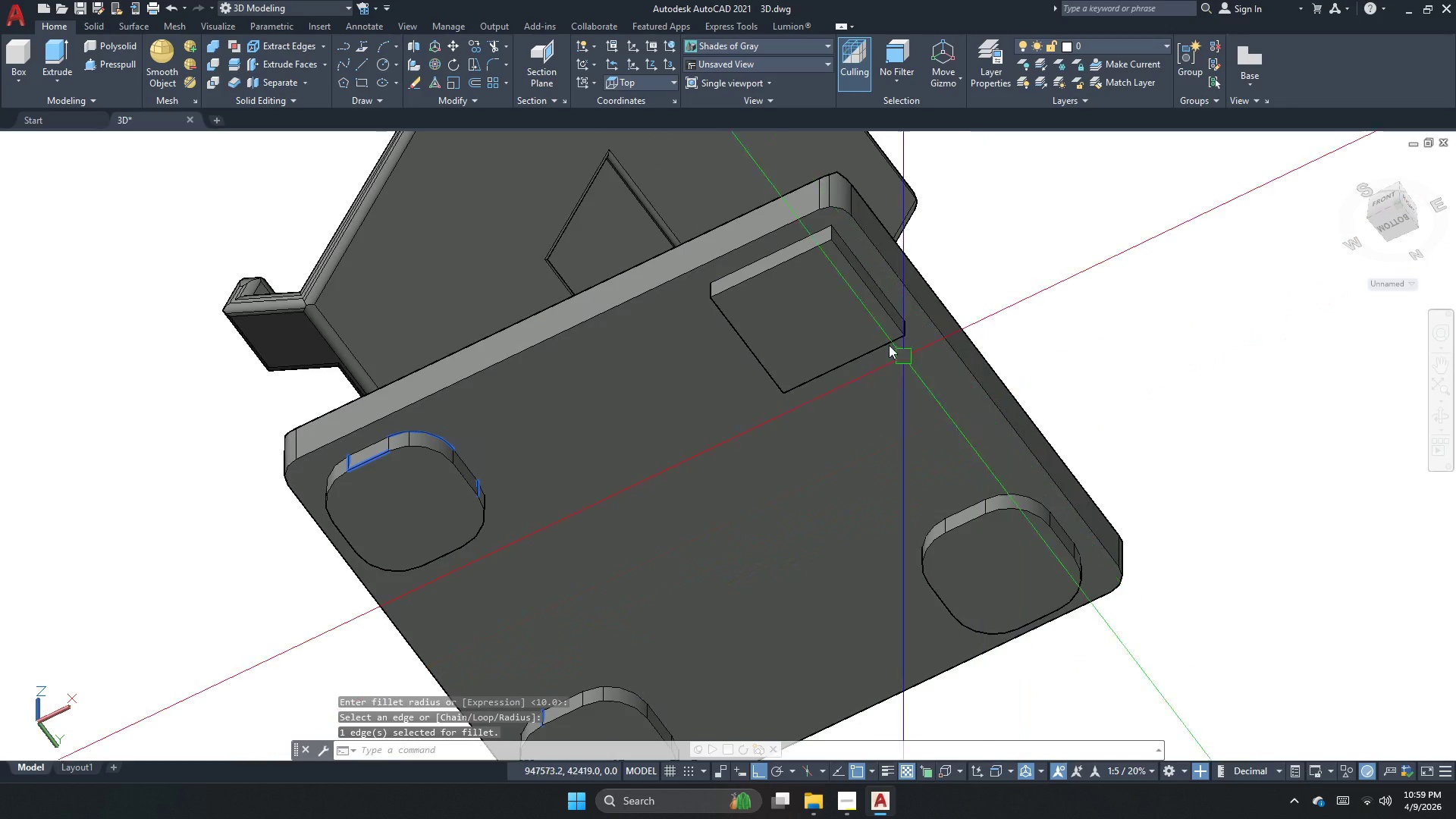 
key(Escape)
 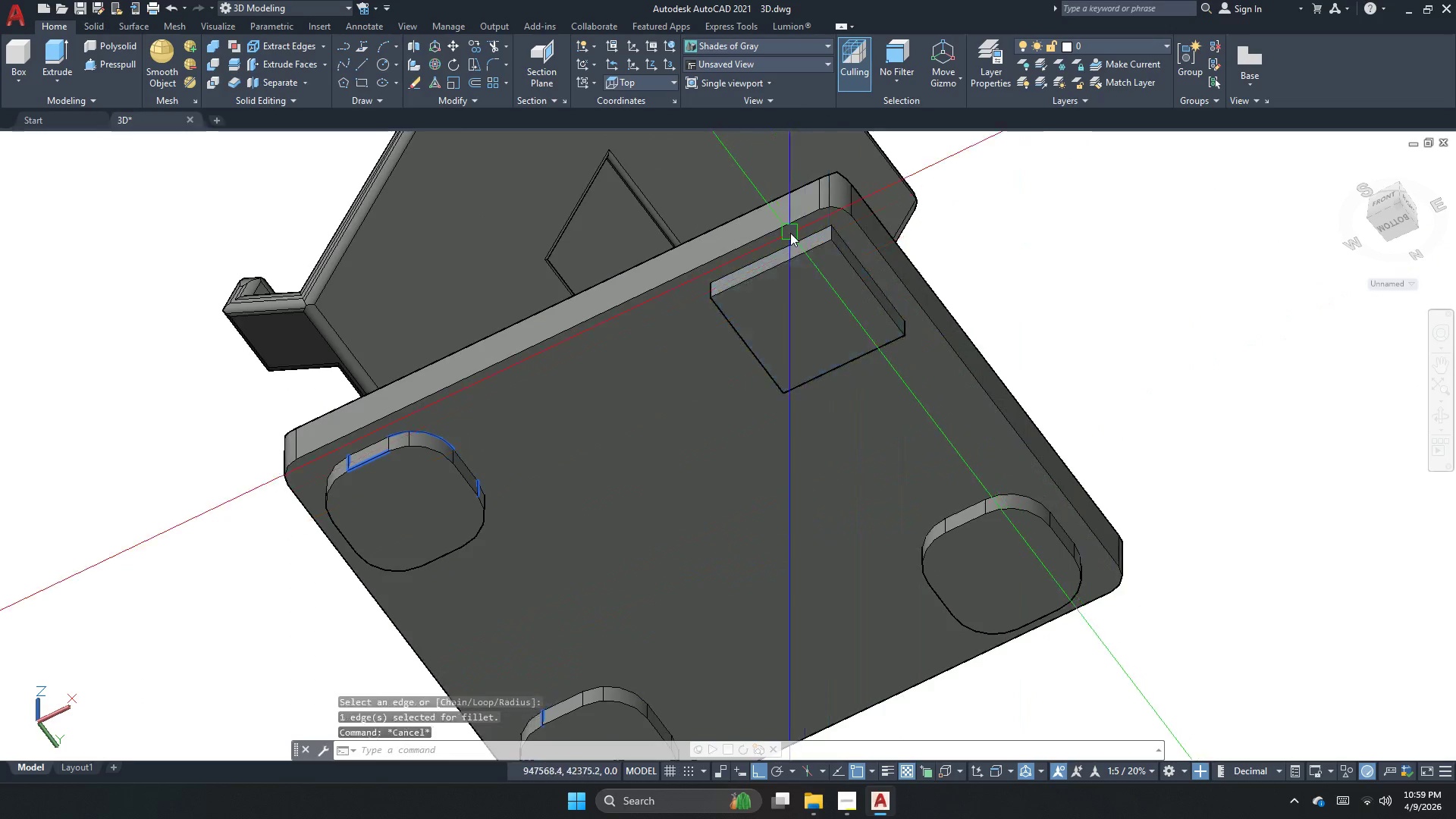 
key(Escape)
 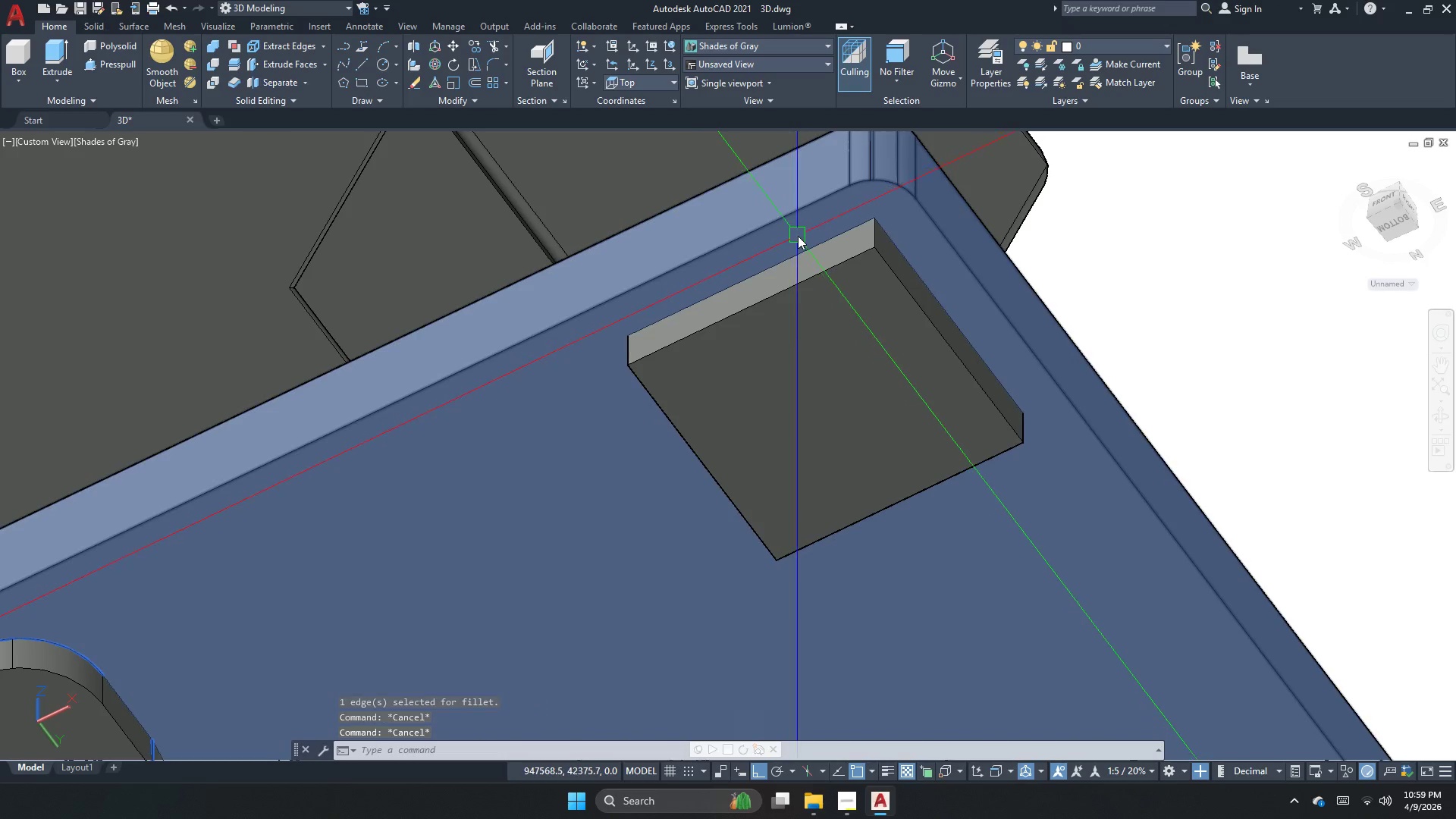 
key(Escape)
 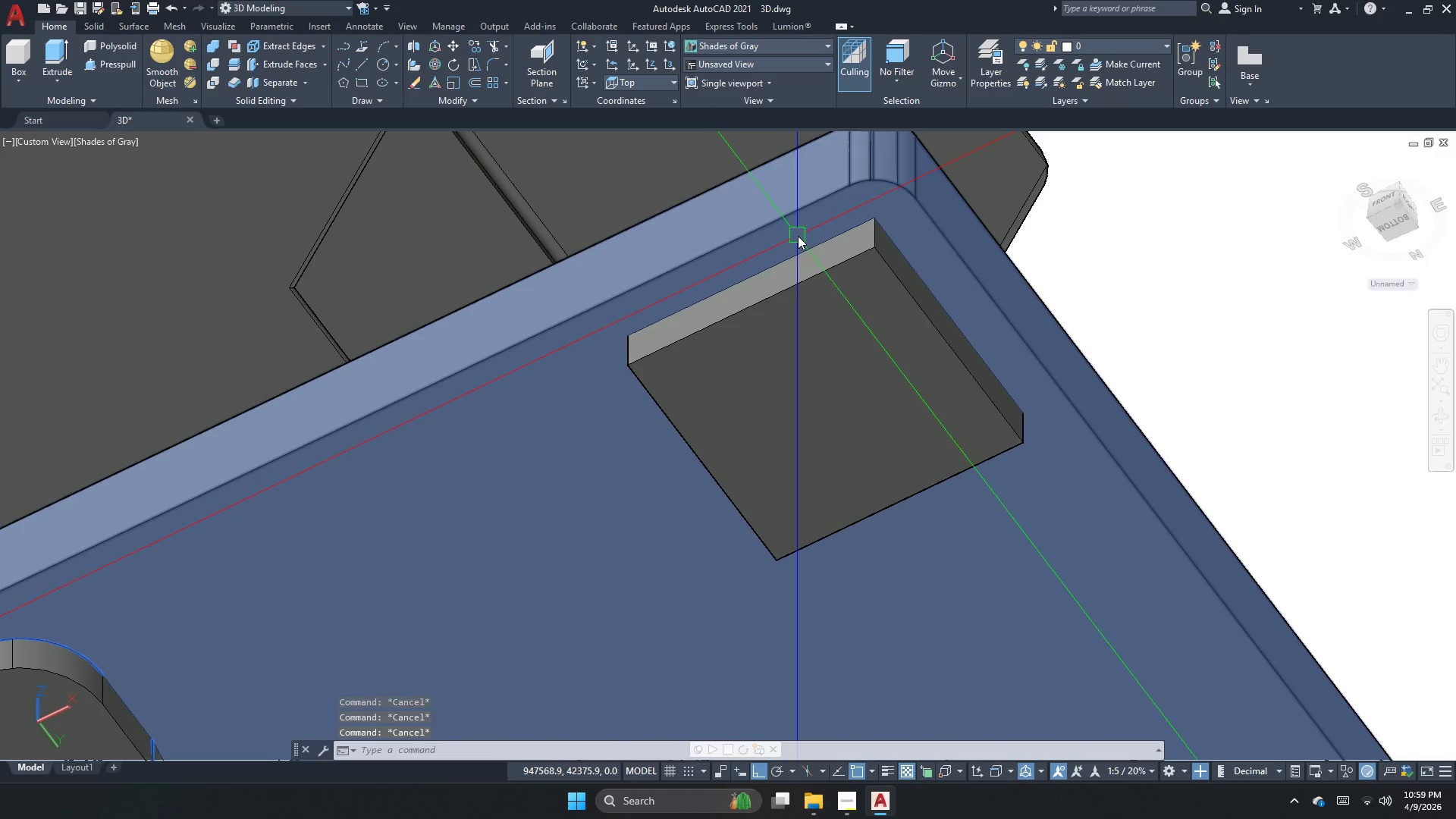 
scroll: coordinate [790, 233], scroll_direction: up, amount: 3.0
 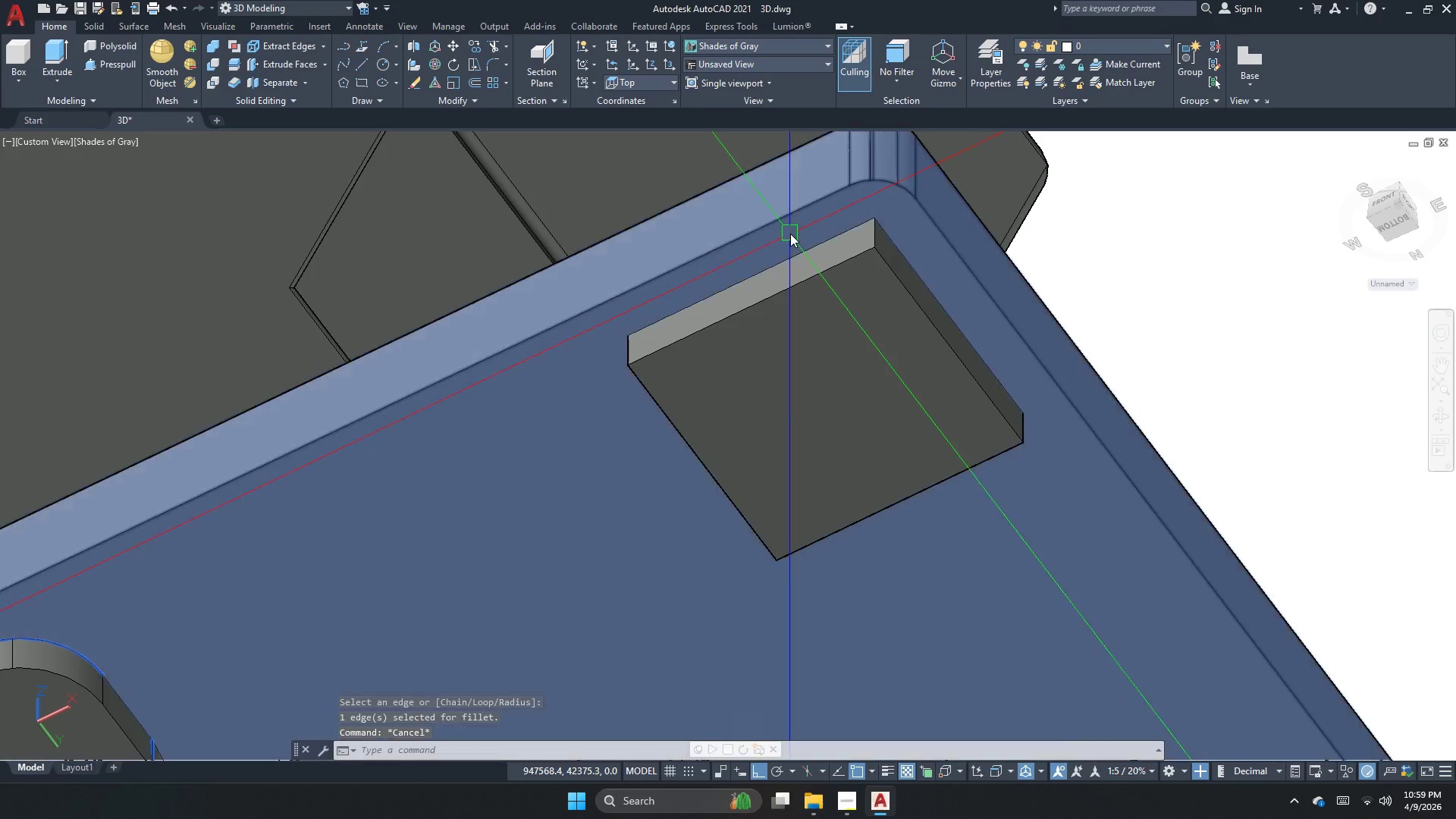 
key(Escape)
 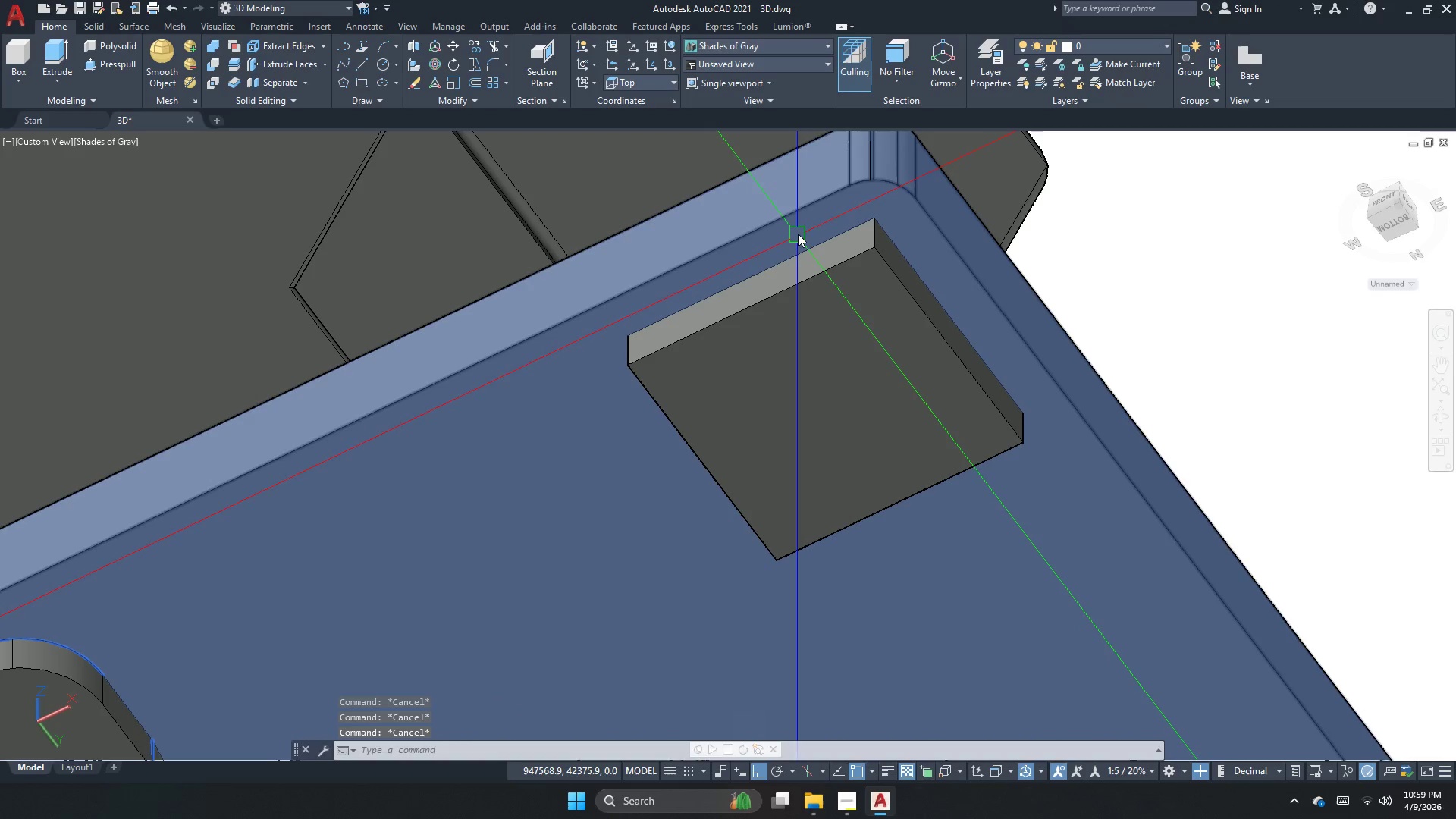 
key(F)
 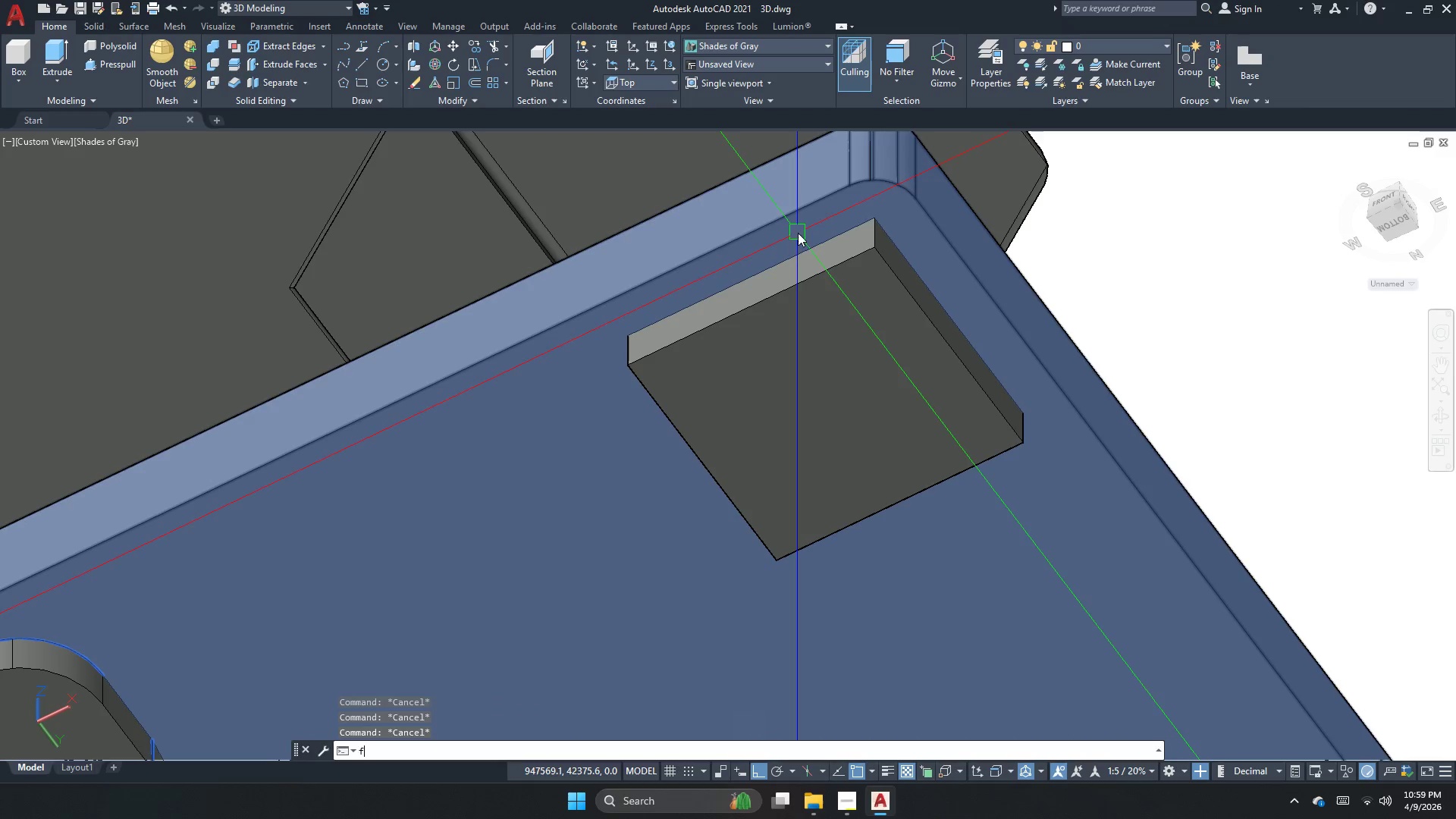 
key(Space)
 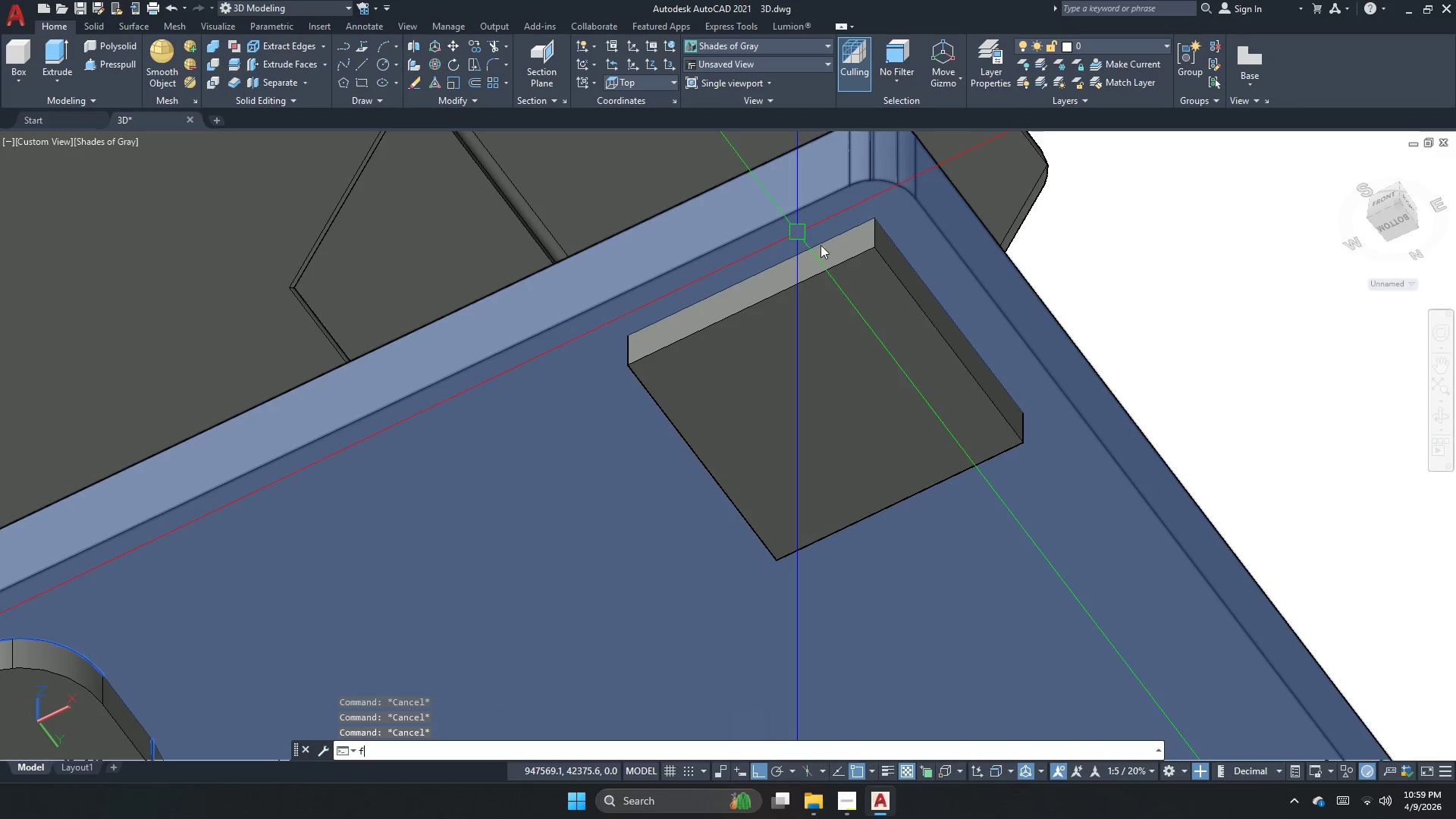 
key(R)
 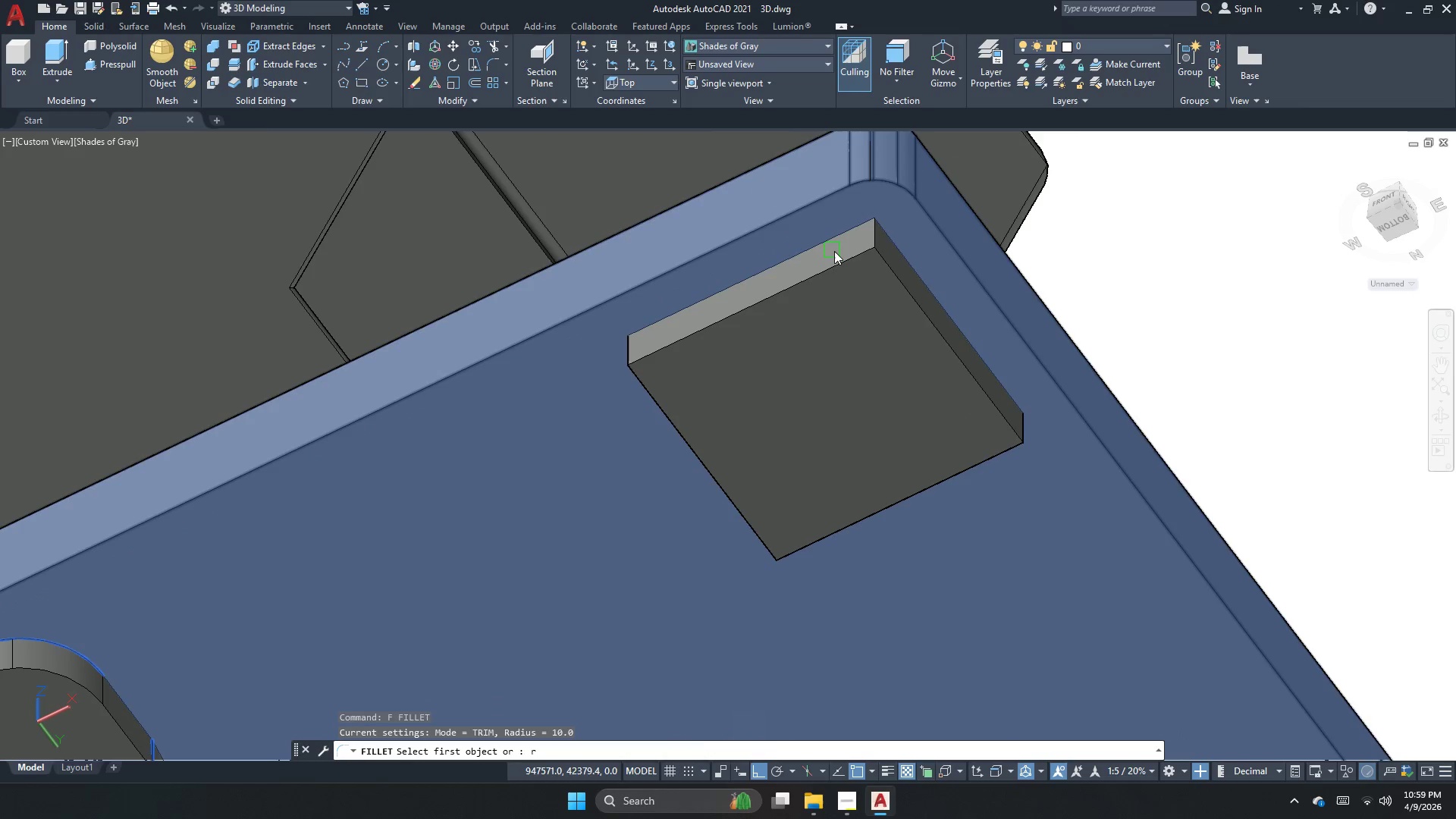 
key(Space)
 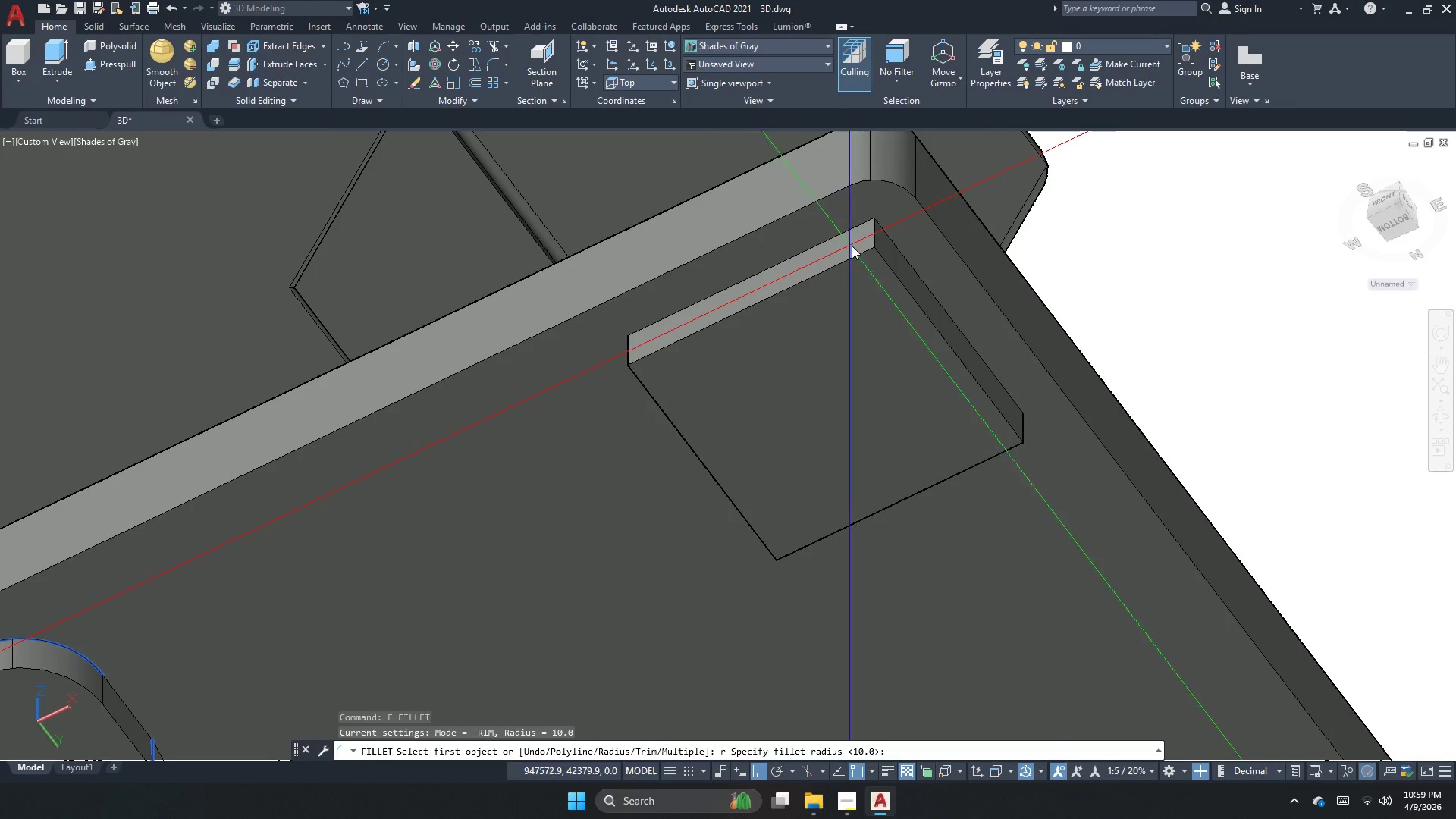 
key(Space)
 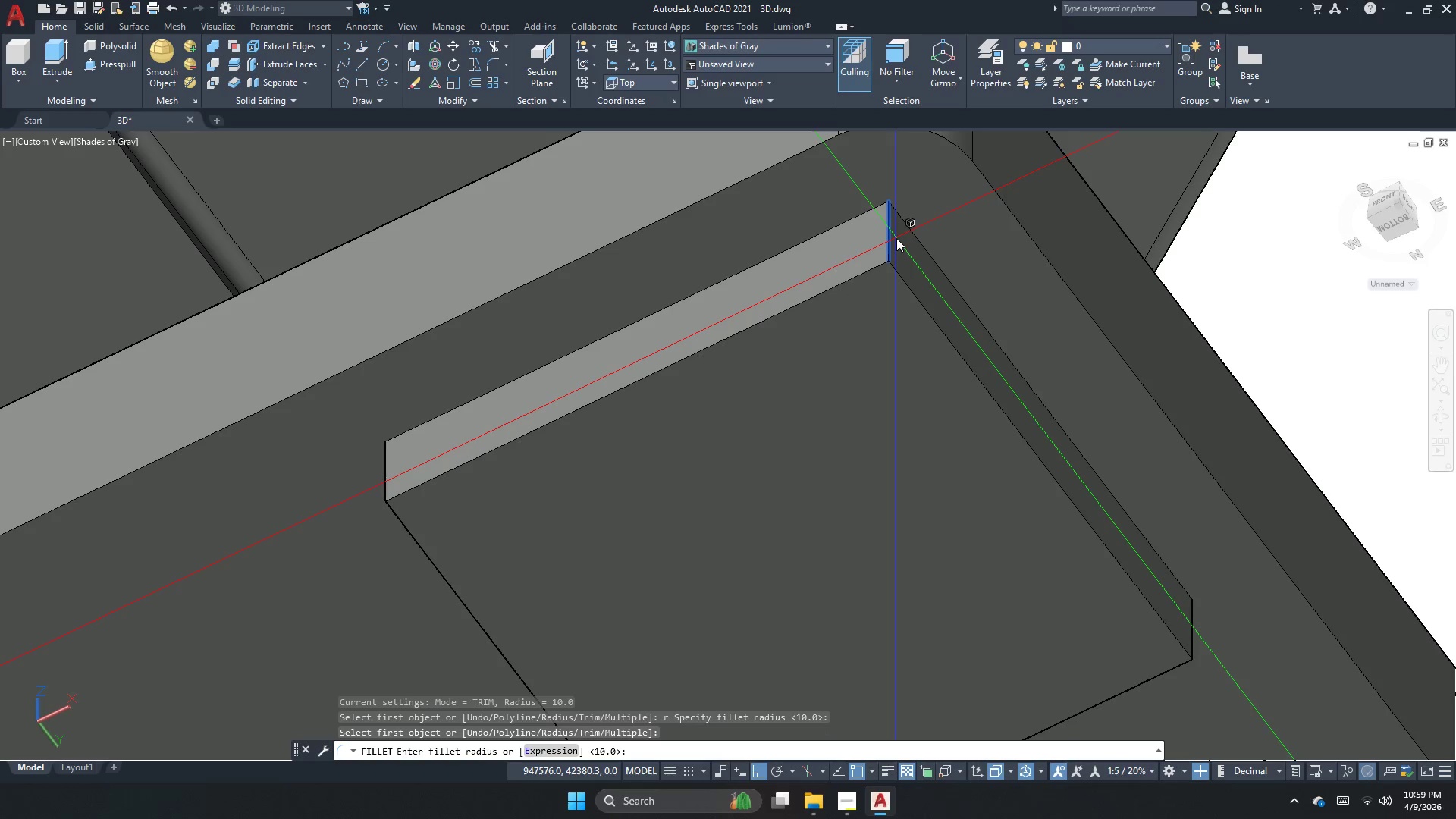 
scroll: coordinate [862, 234], scroll_direction: up, amount: 2.0
 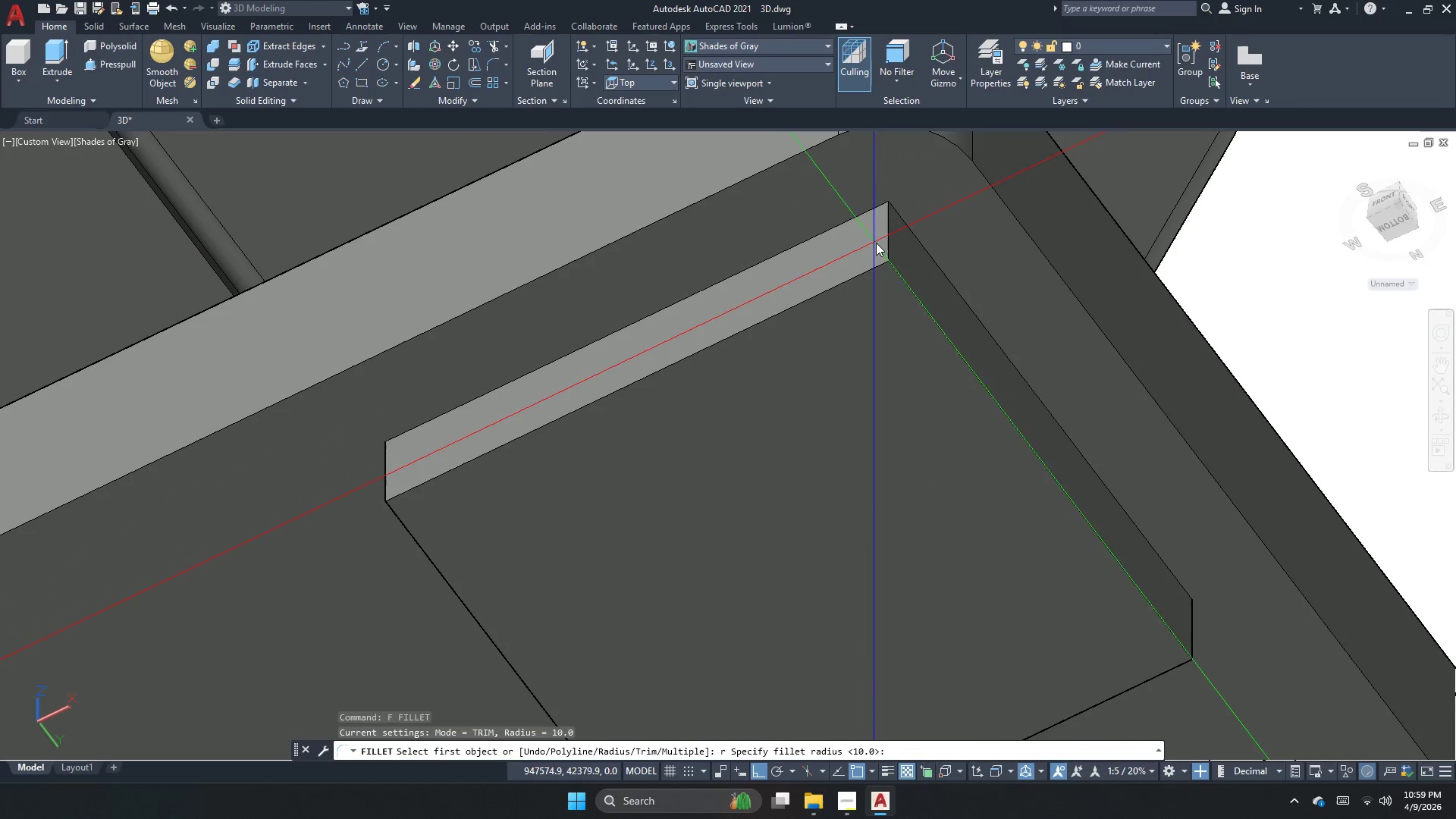 
key(Space)
 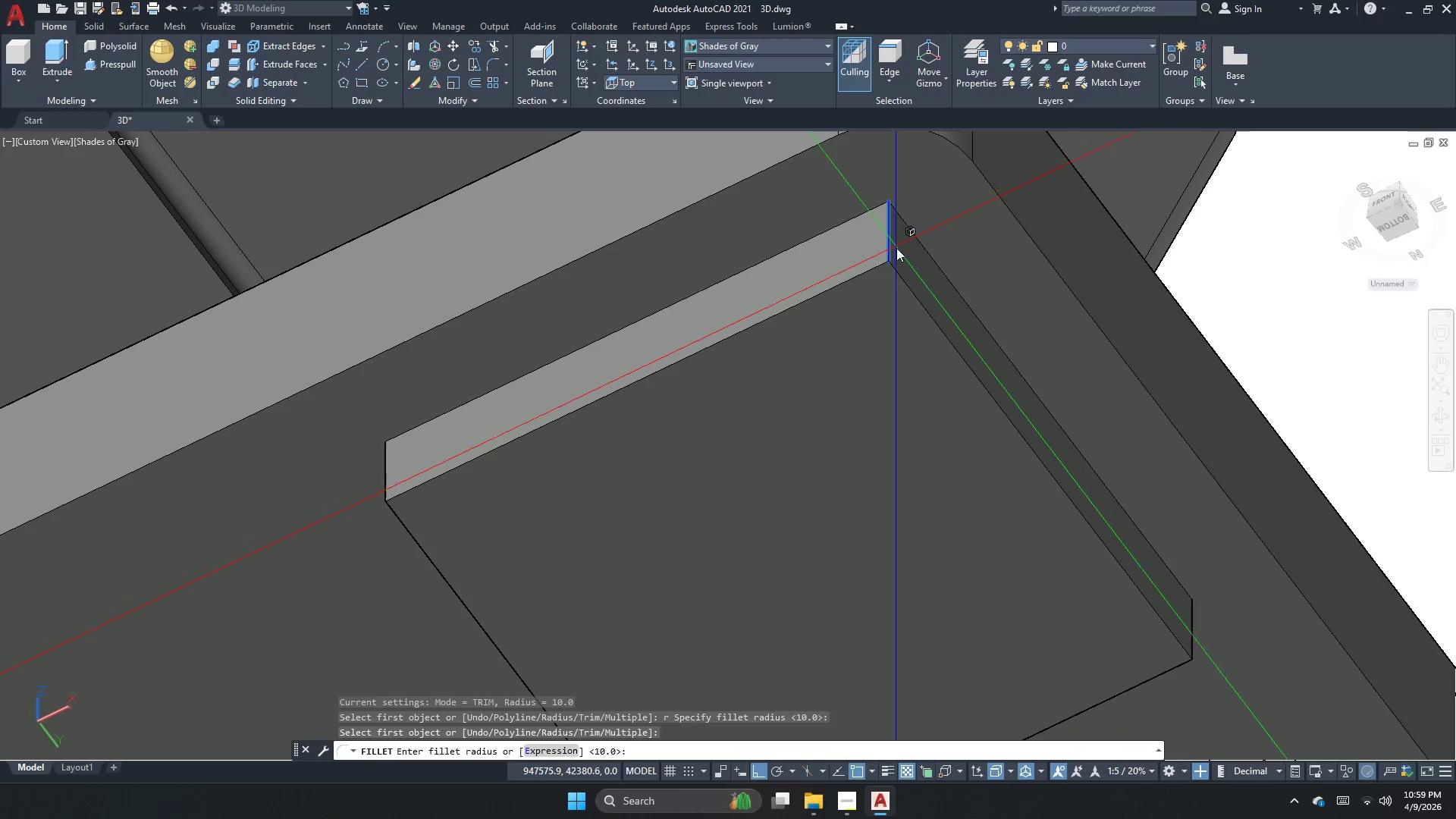 
key(Space)
 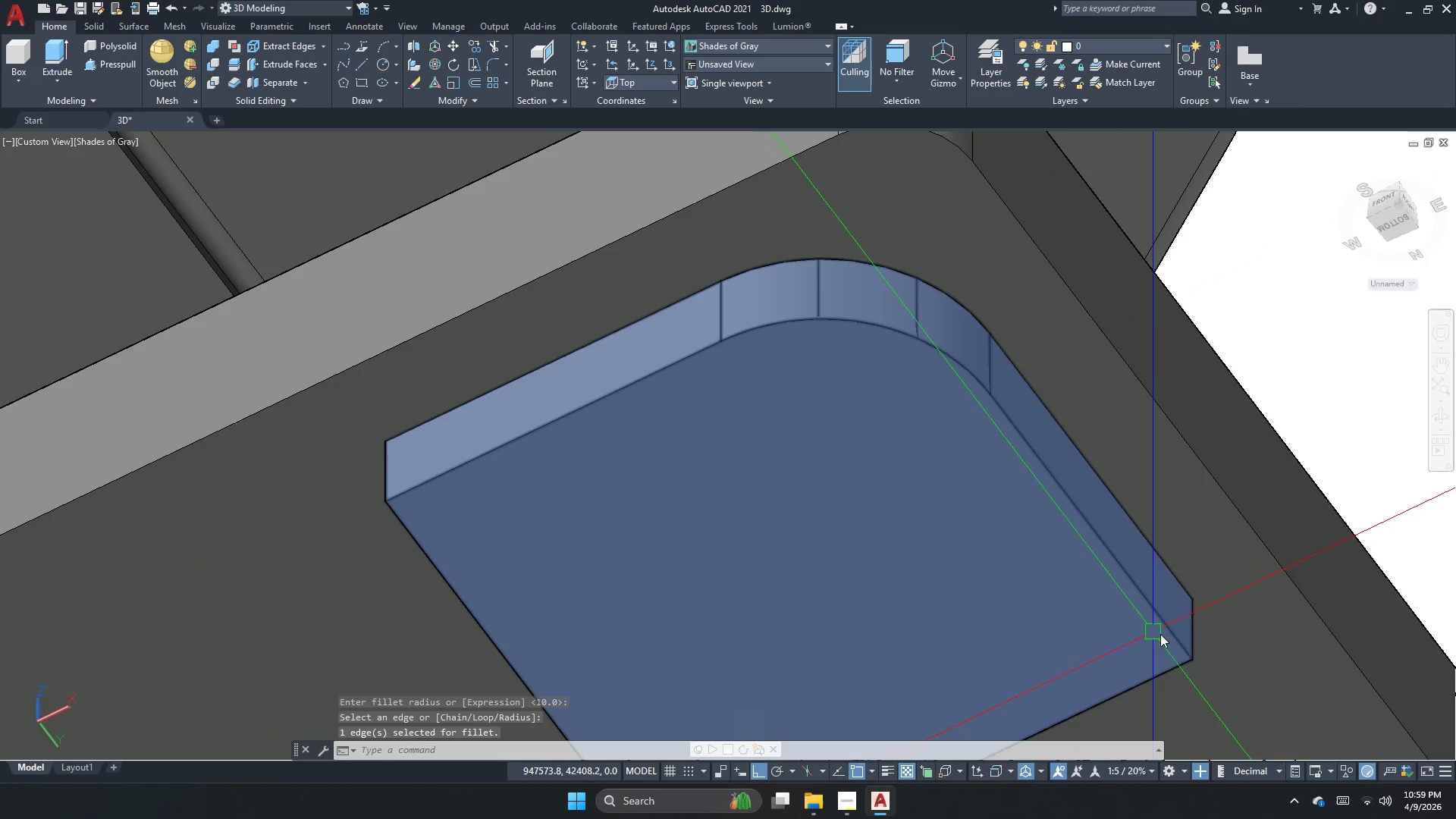 
key(Space)
 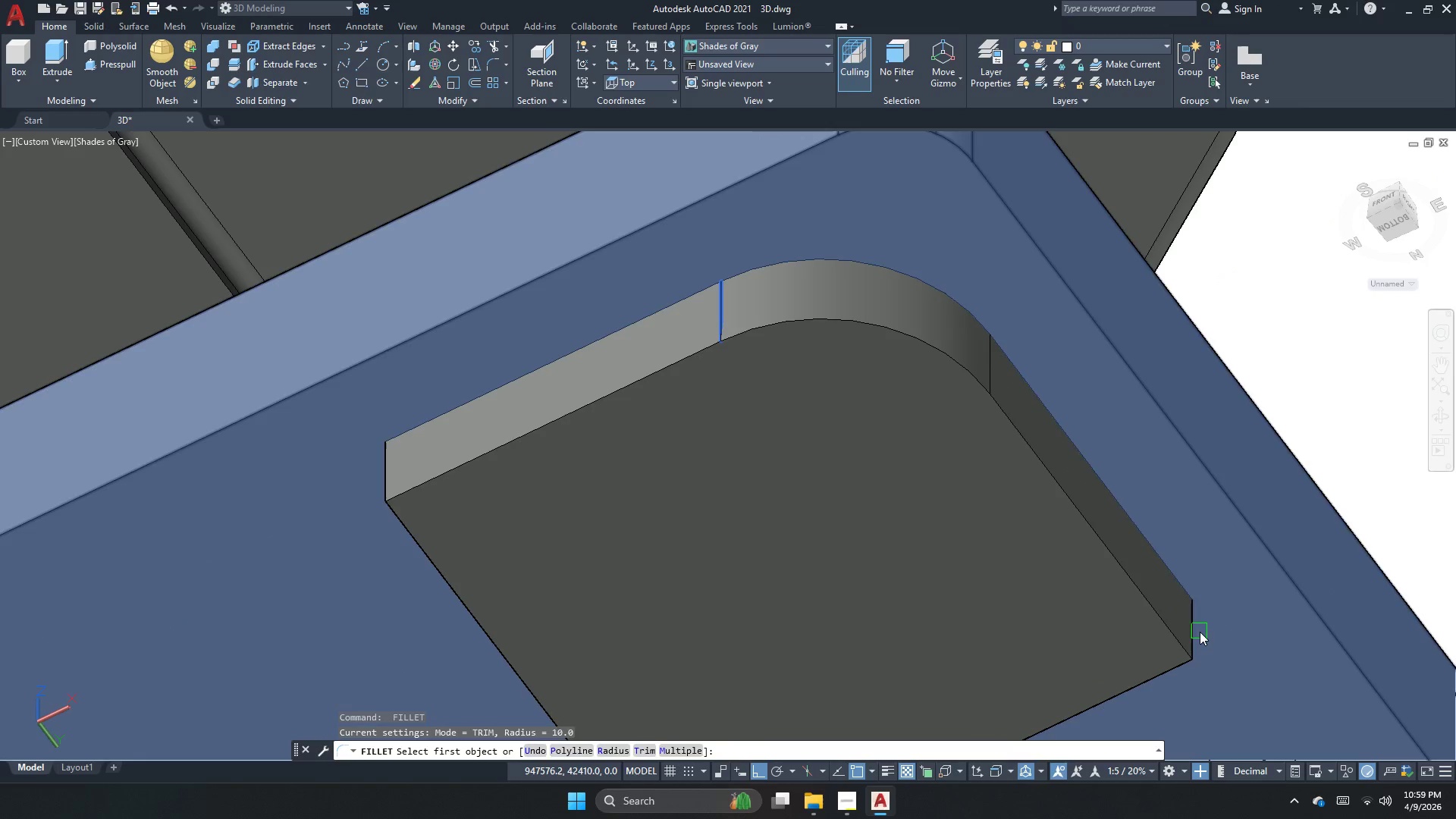 
left_click([1200, 632])
 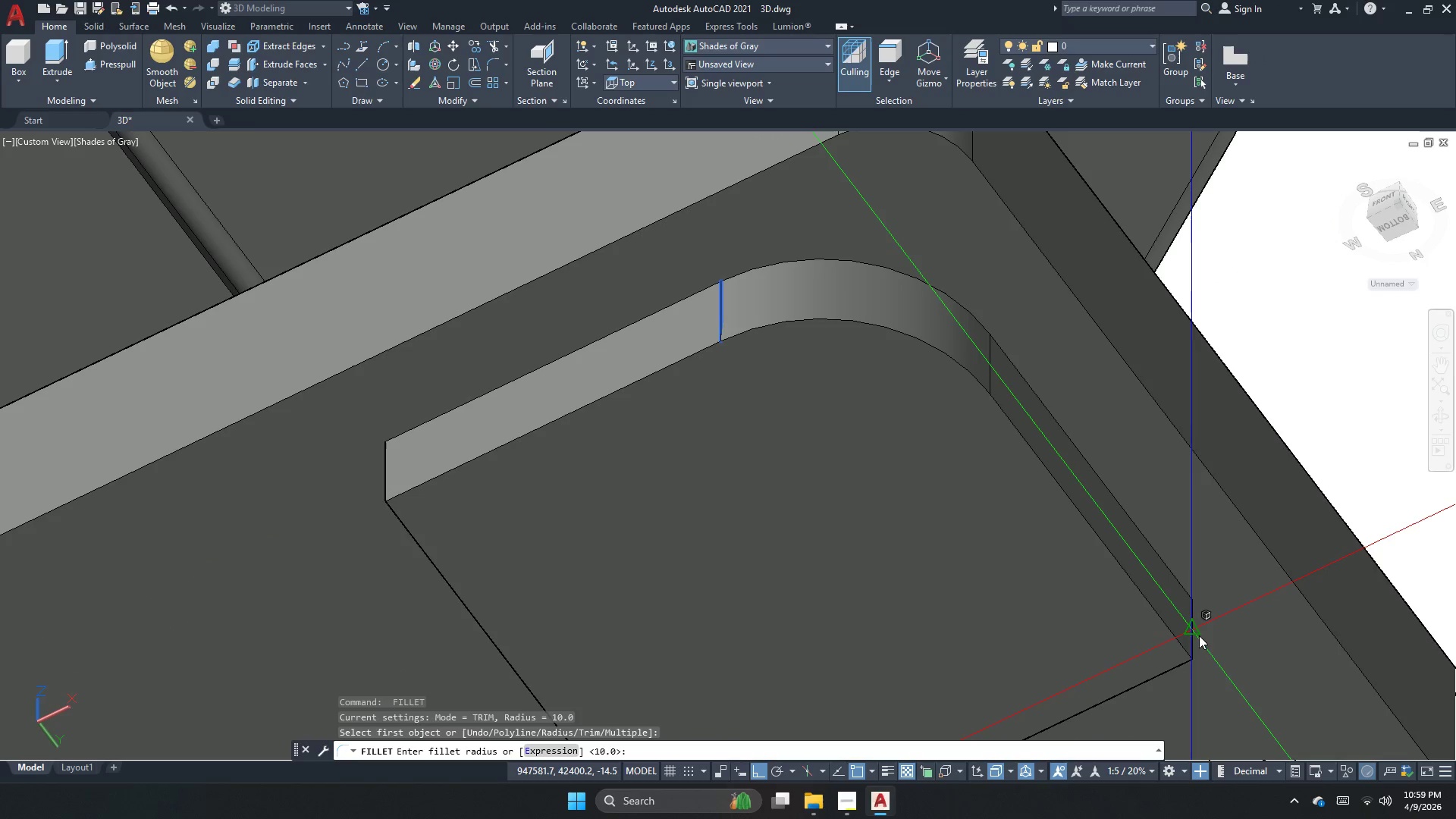 
key(Escape)
 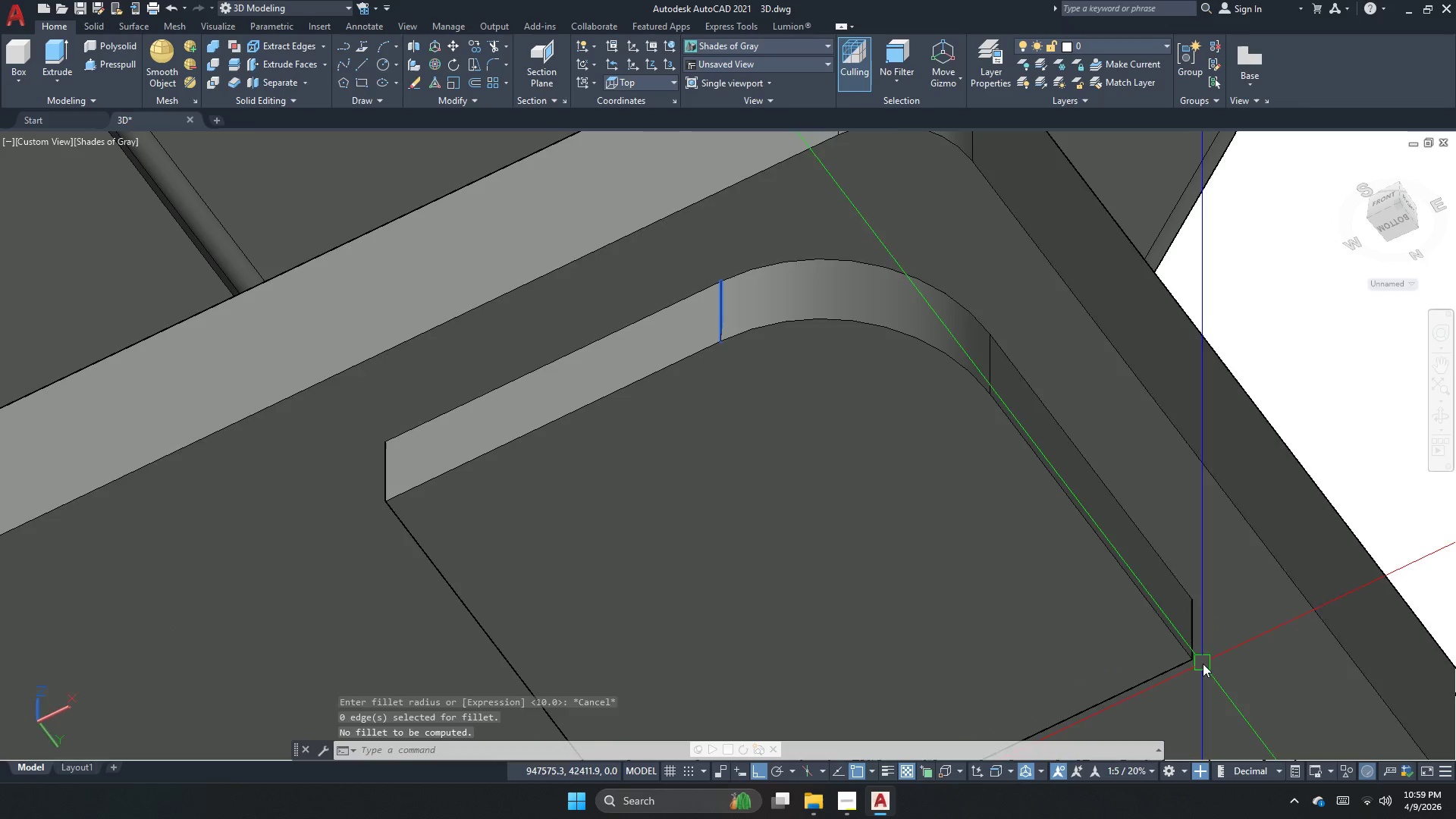 
key(Space)
 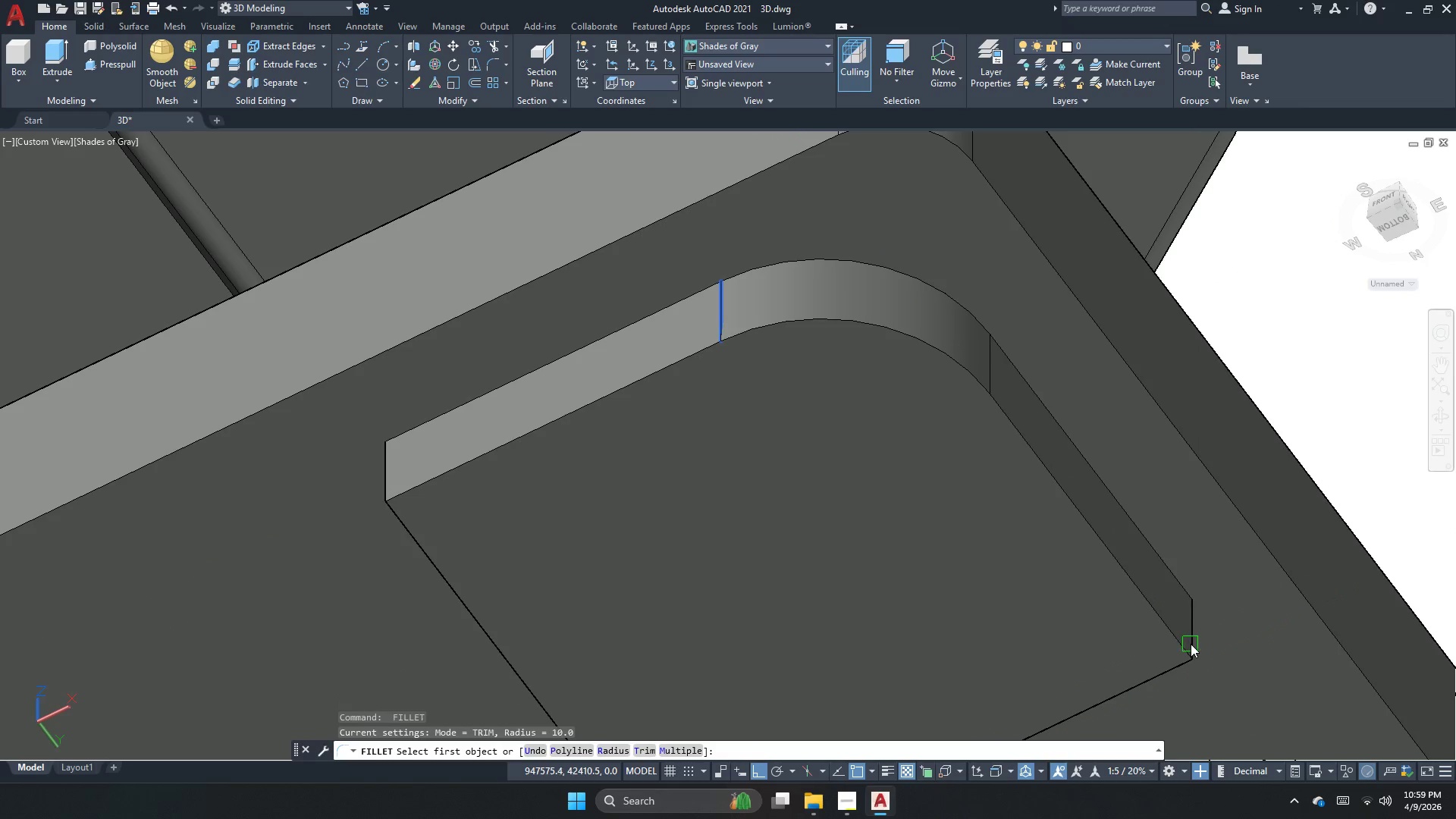 
left_click([1191, 644])
 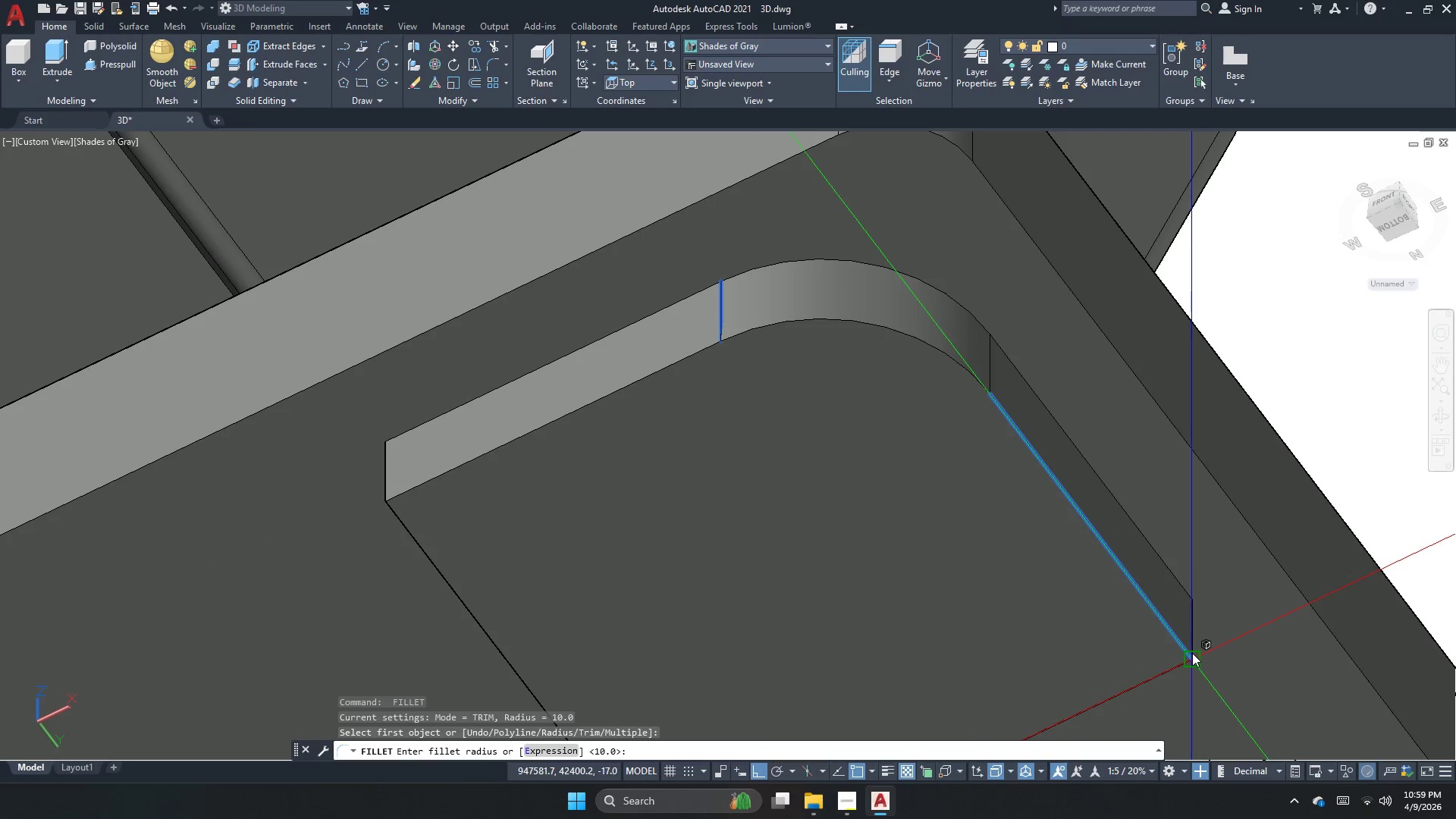 
key(Escape)
 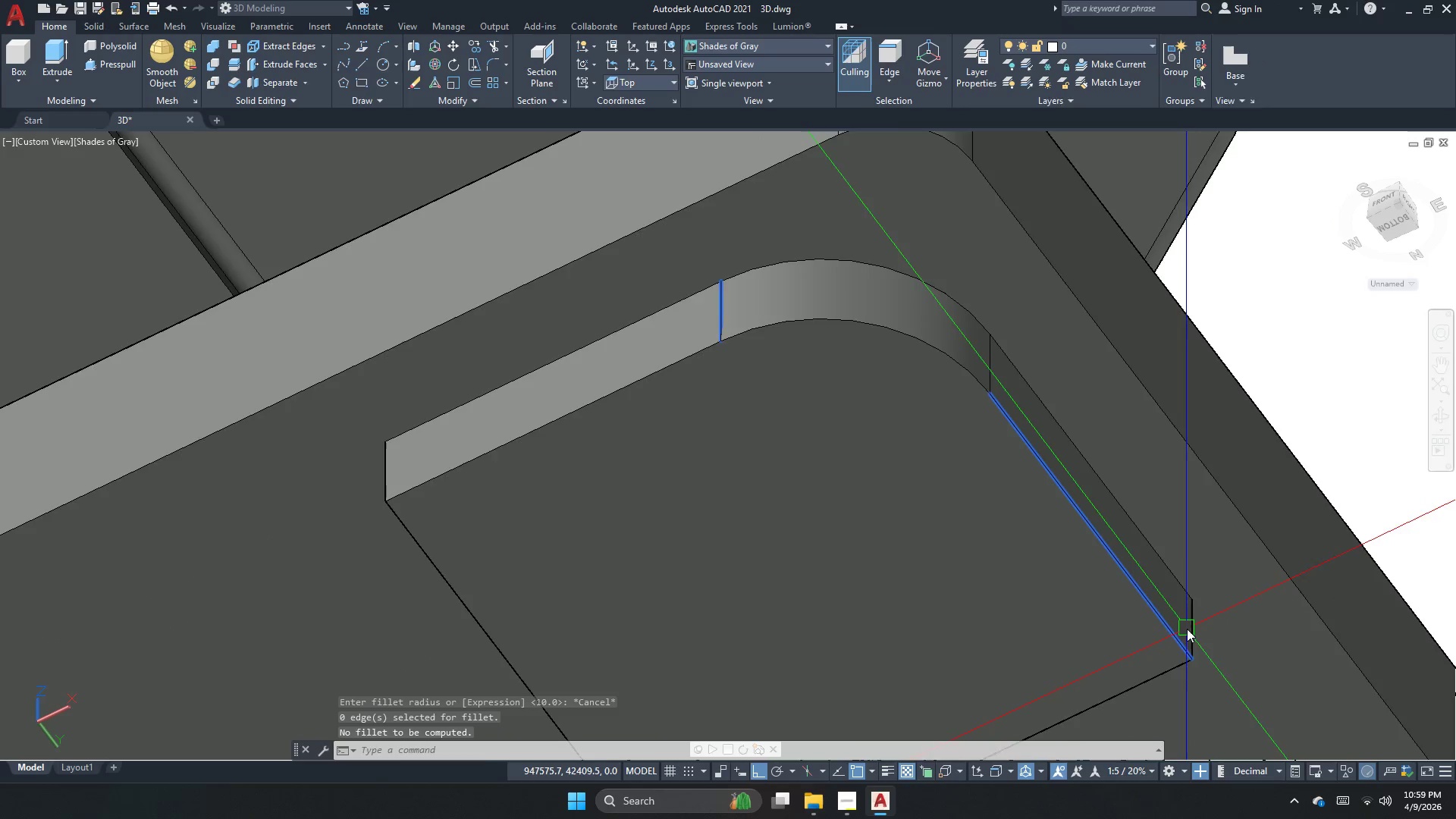 
key(Escape)
 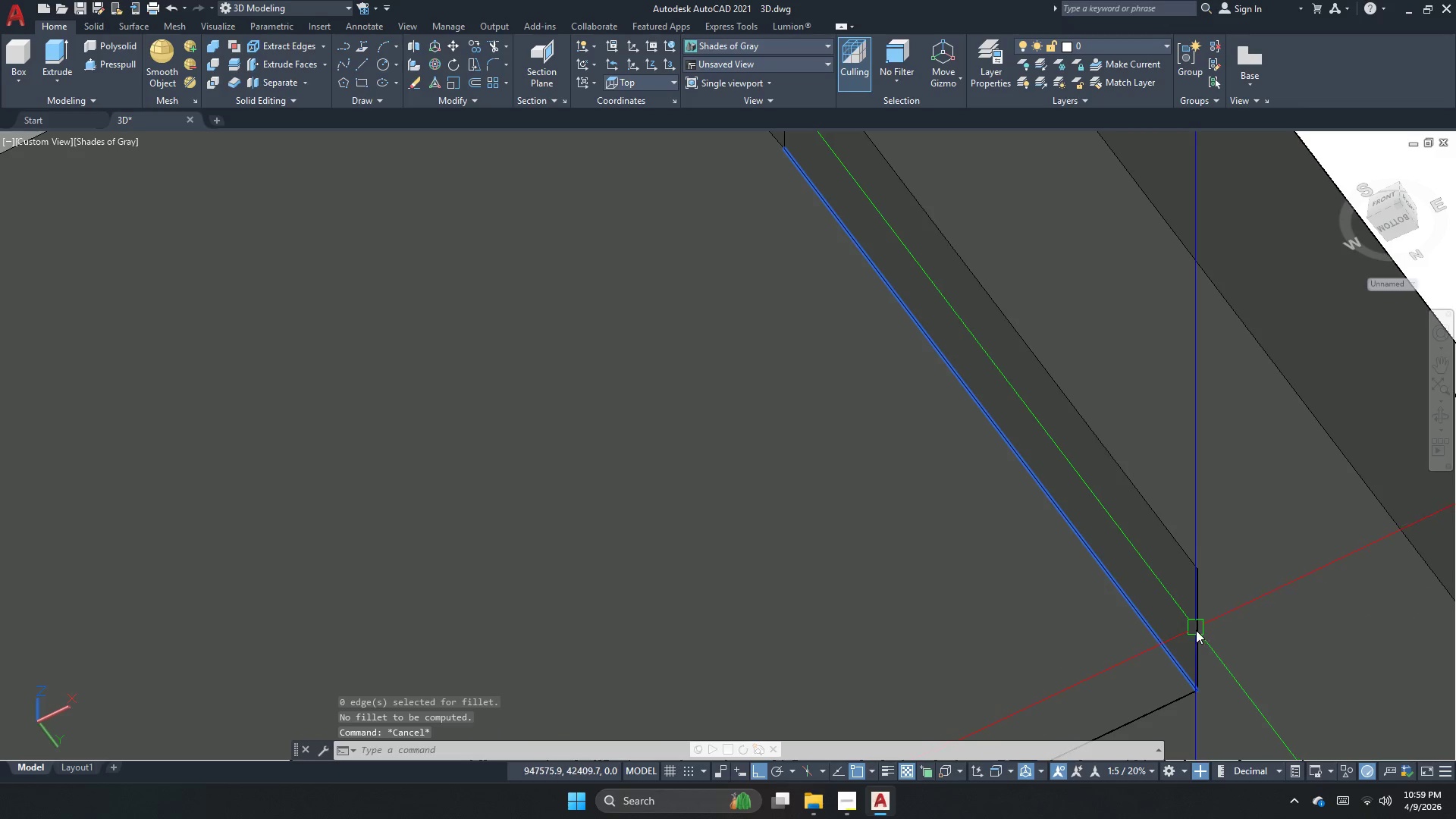 
scroll: coordinate [1188, 631], scroll_direction: up, amount: 2.0
 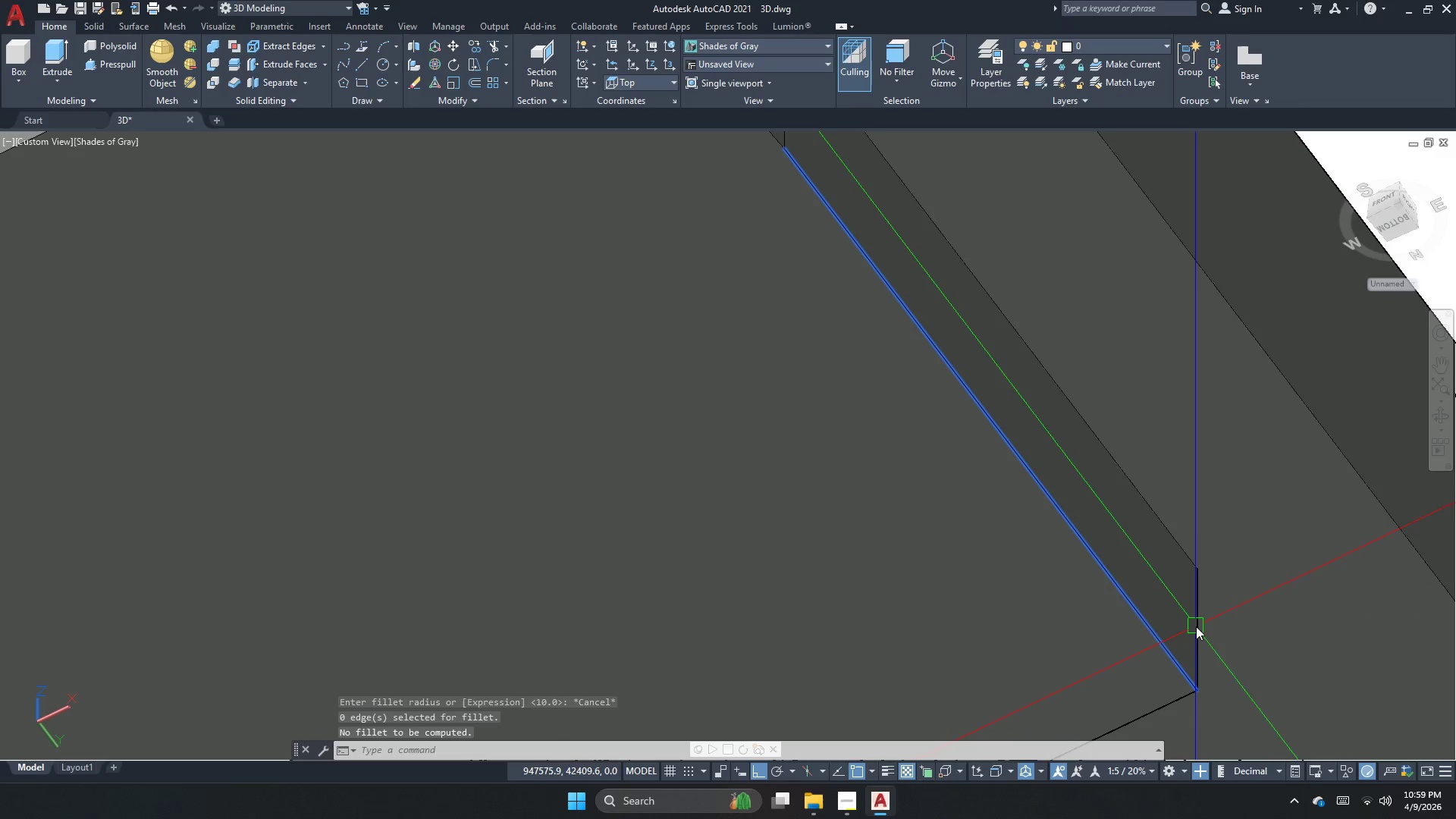 
key(Escape)
 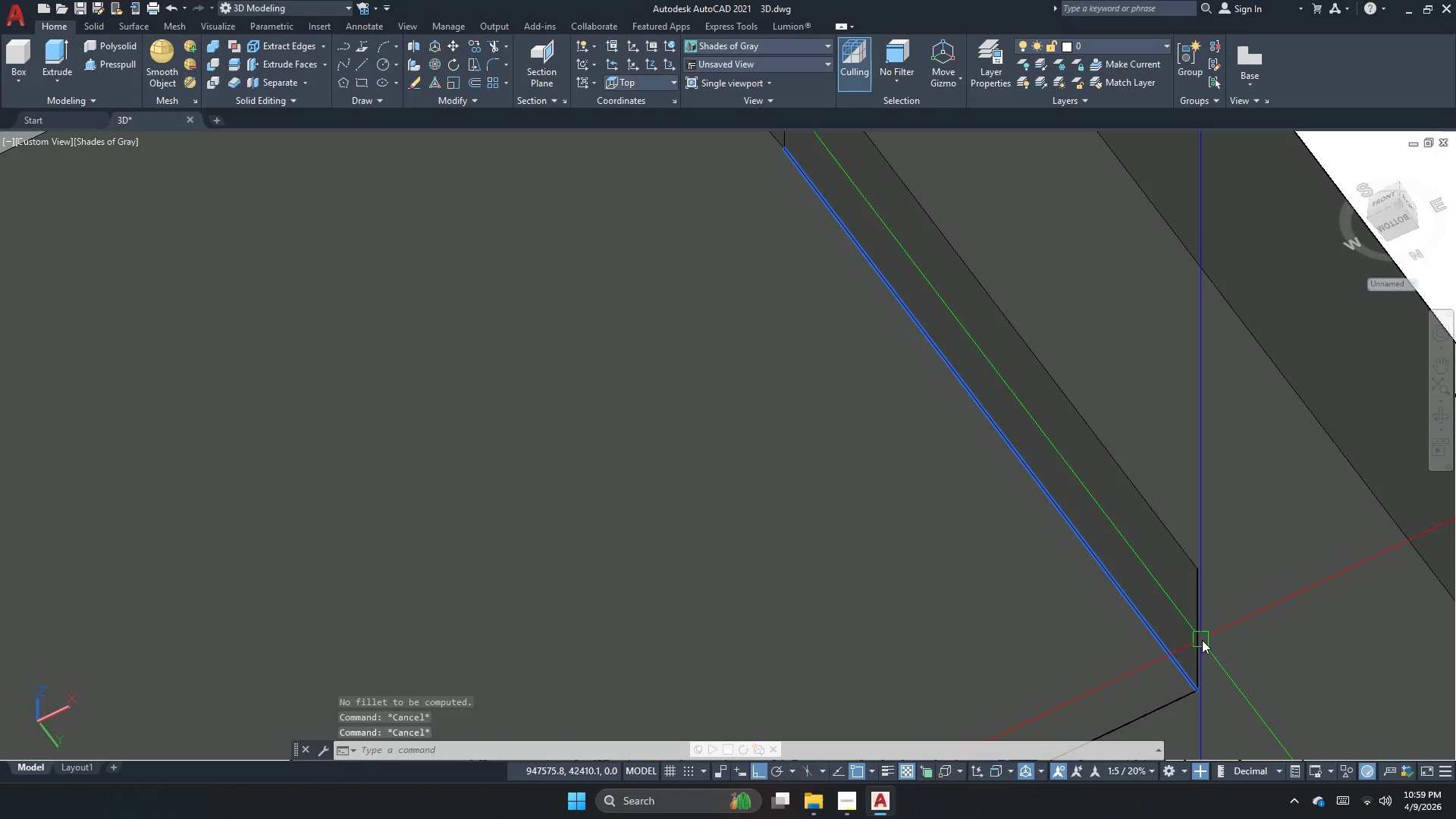 
key(Space)
 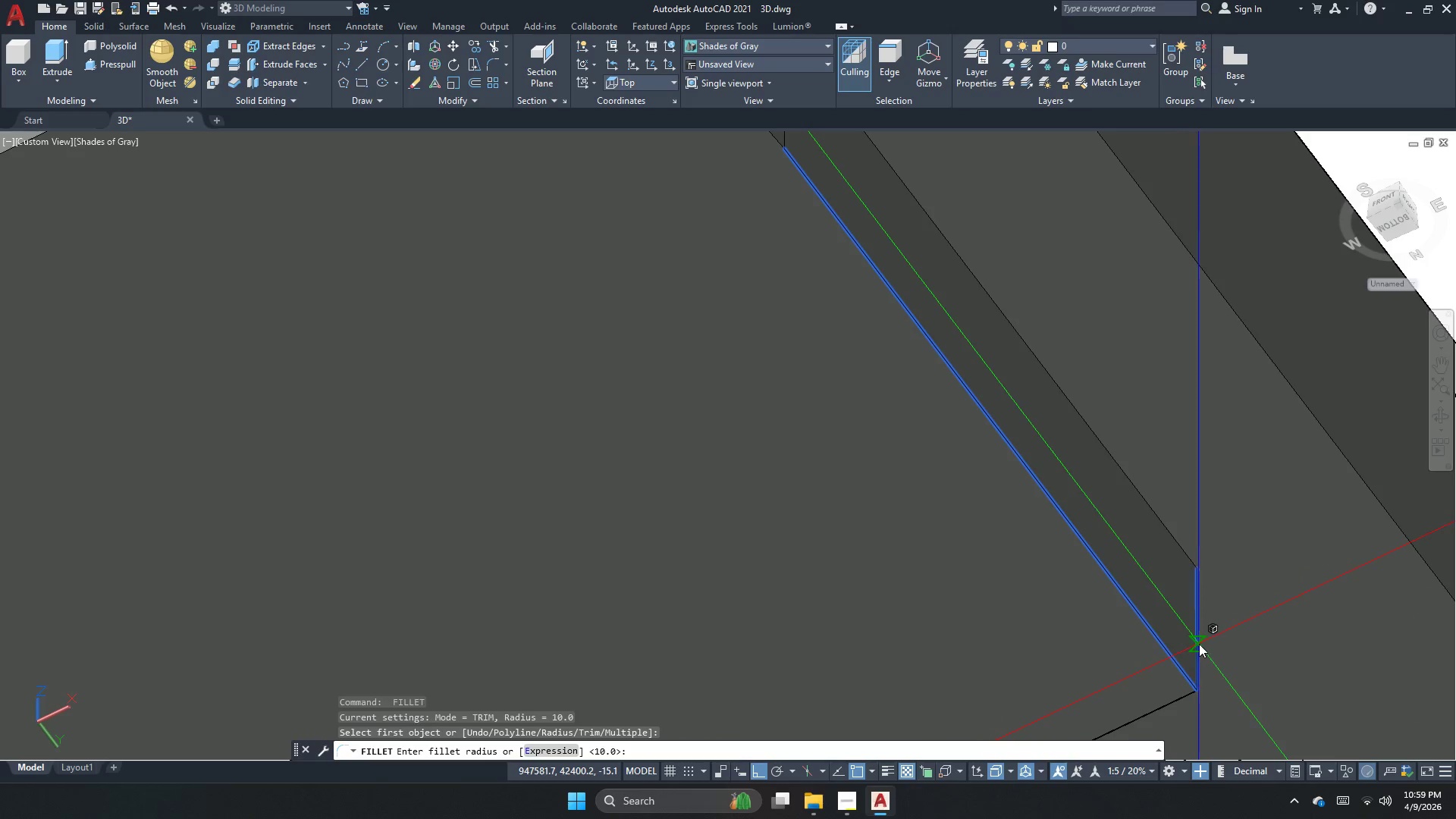 
key(Space)
 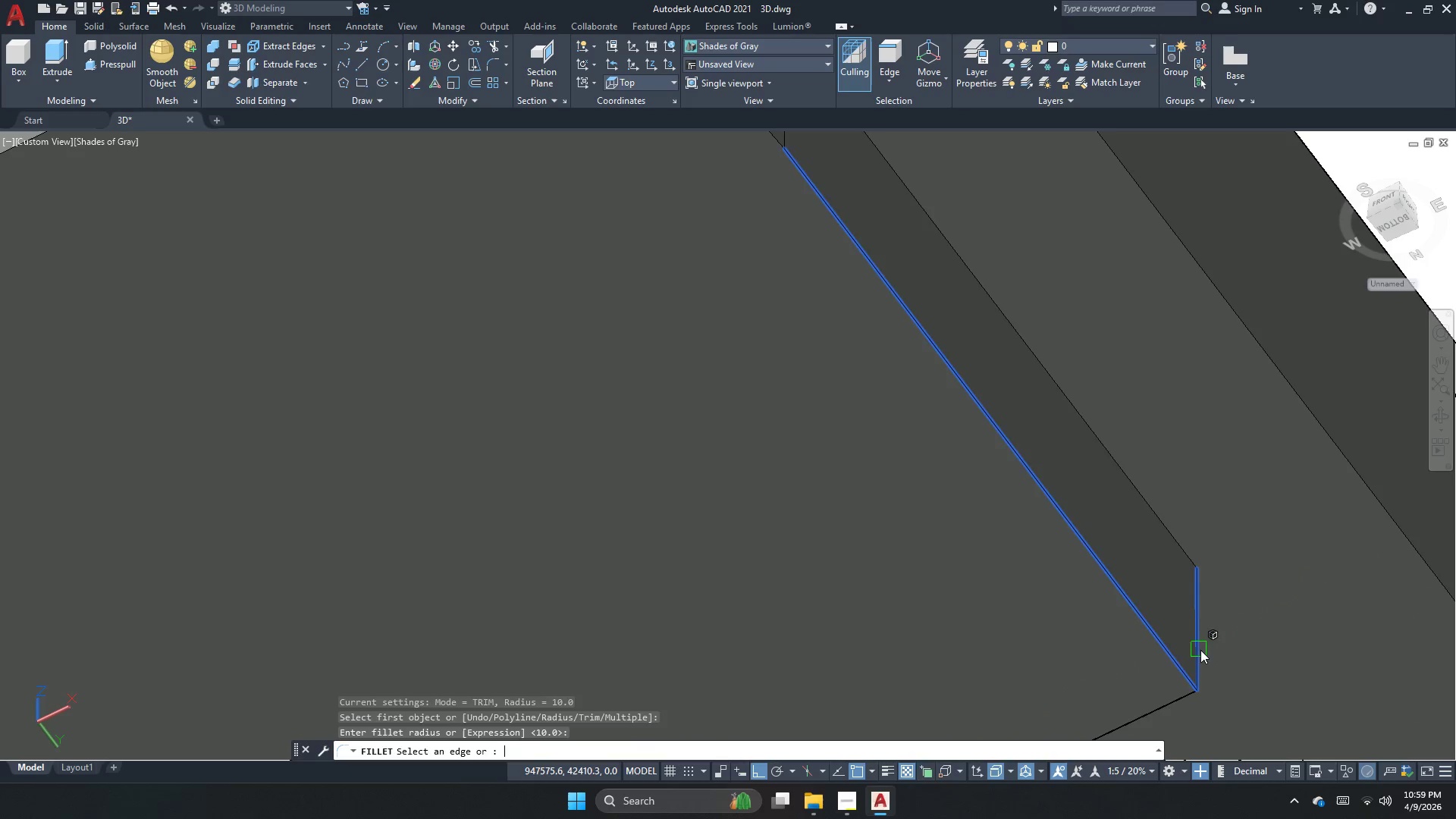 
key(Space)
 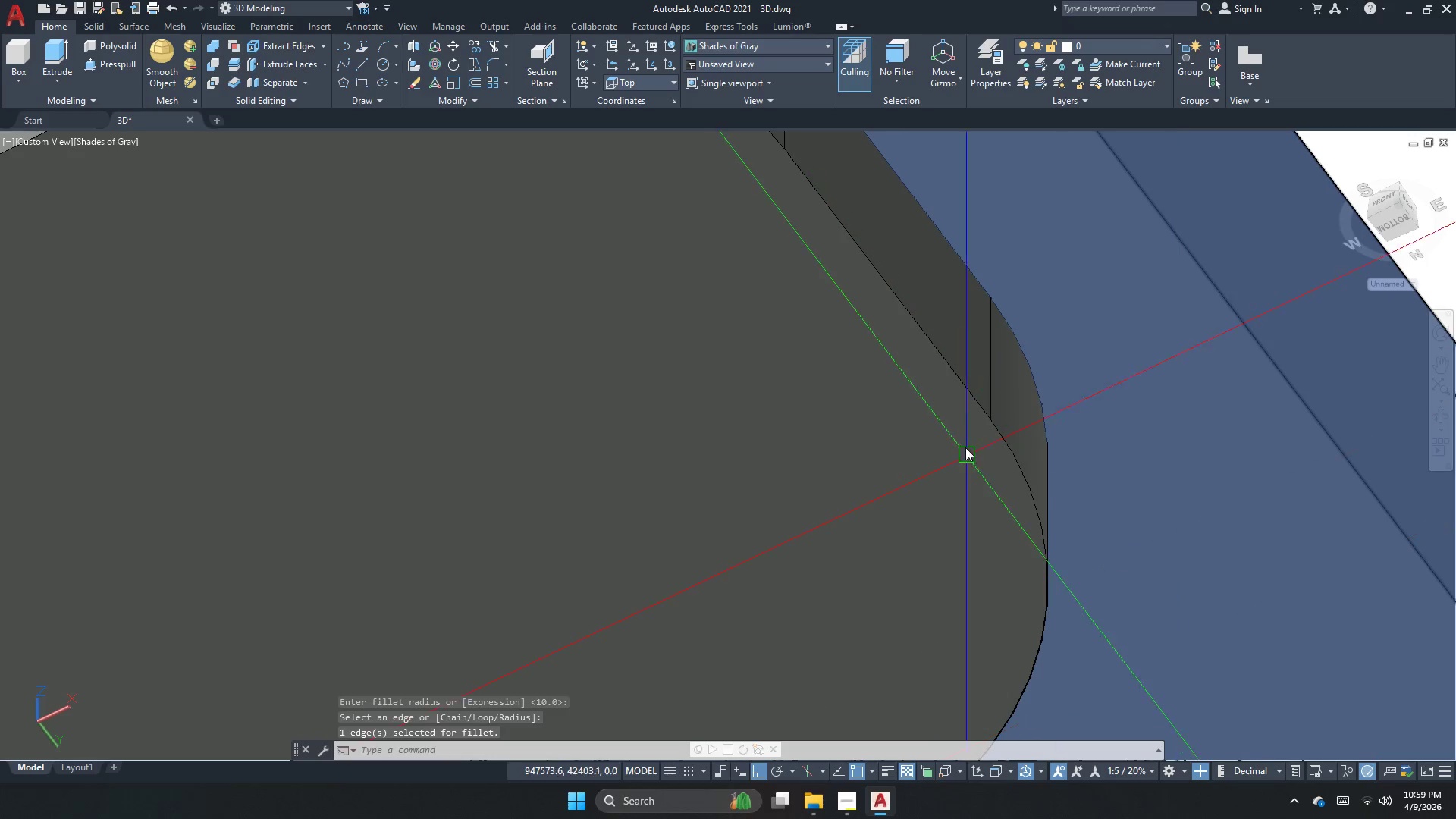 
scroll: coordinate [918, 388], scroll_direction: down, amount: 2.0
 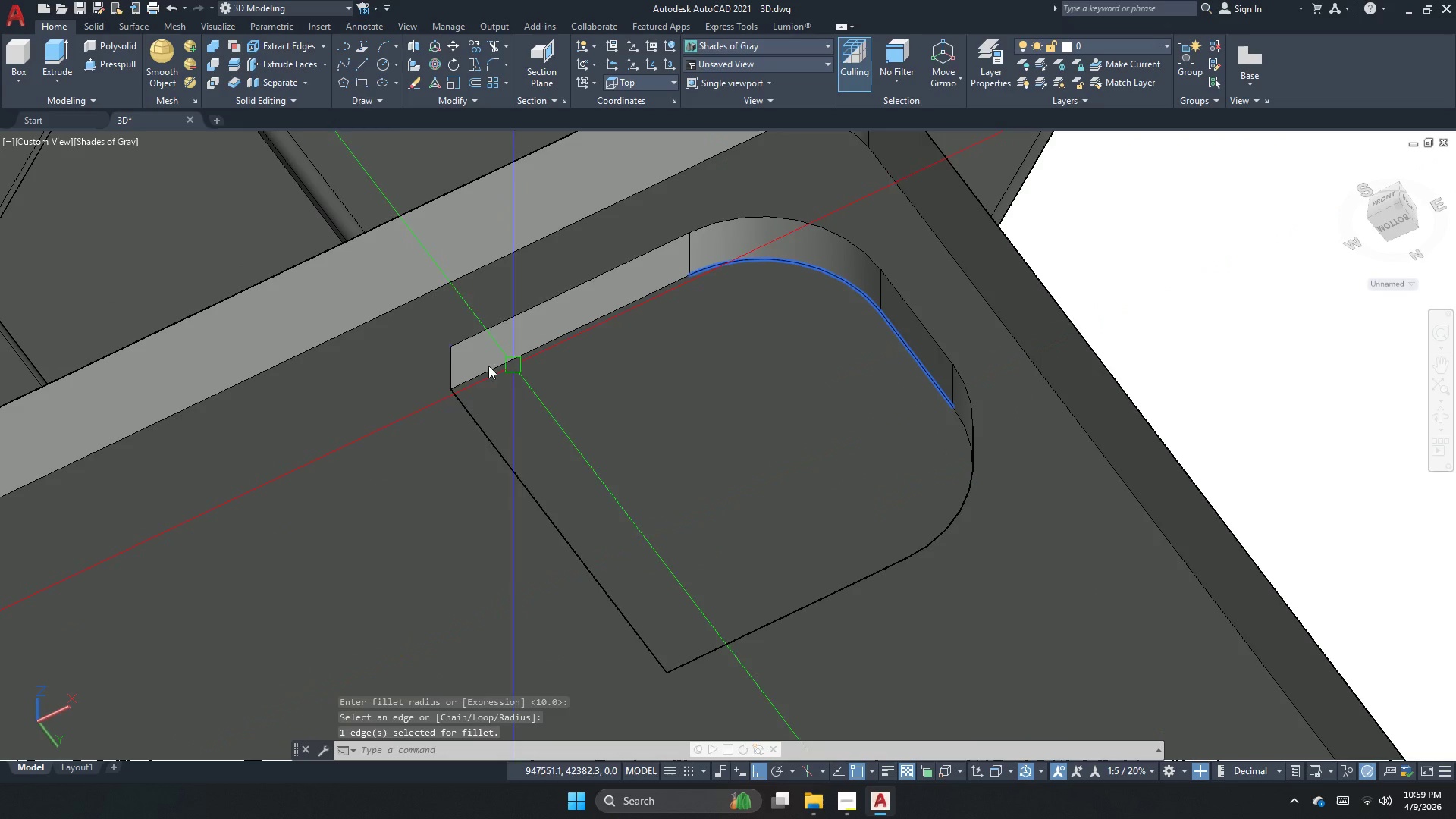 
key(Space)
 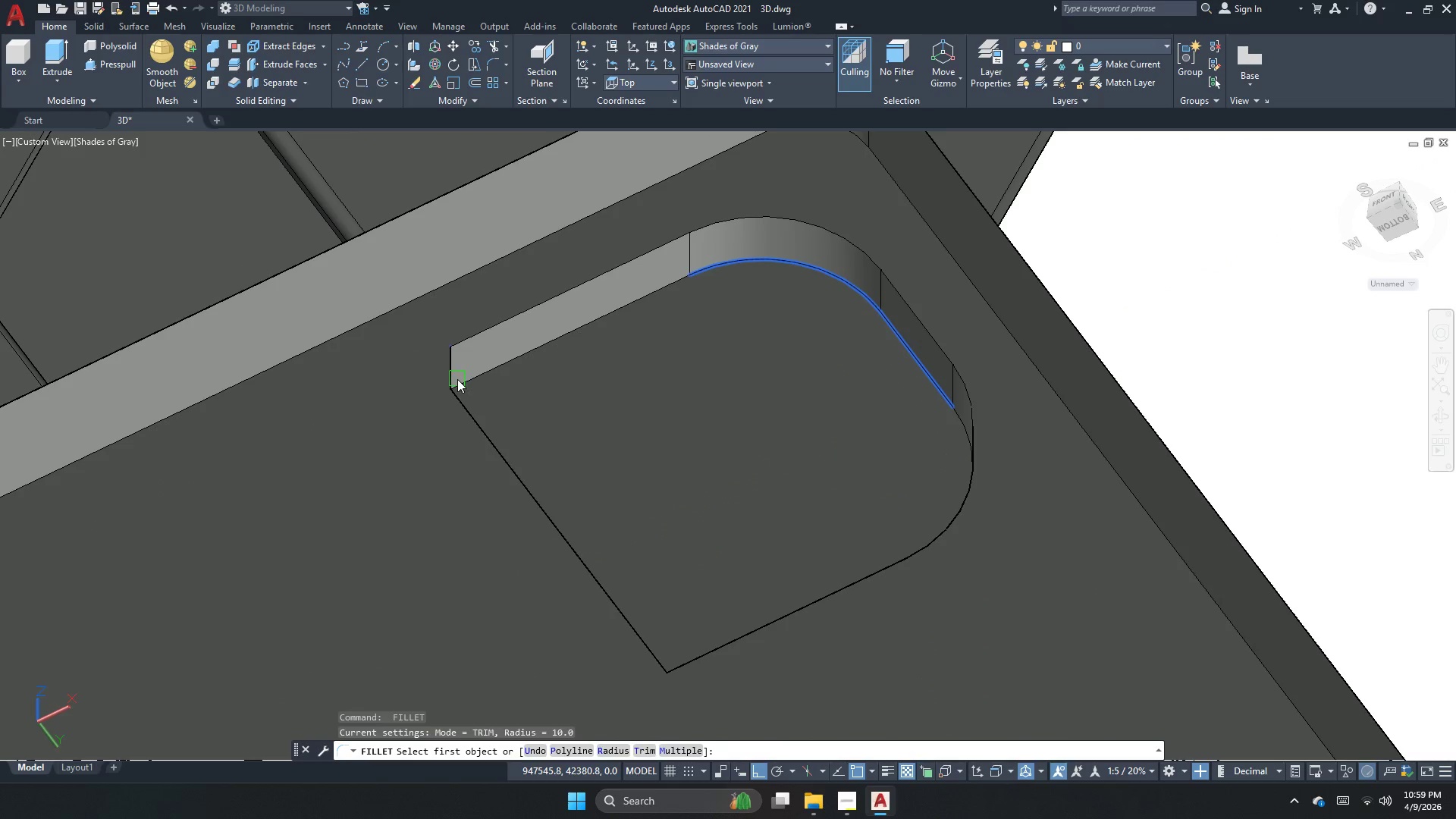 
left_click([455, 379])
 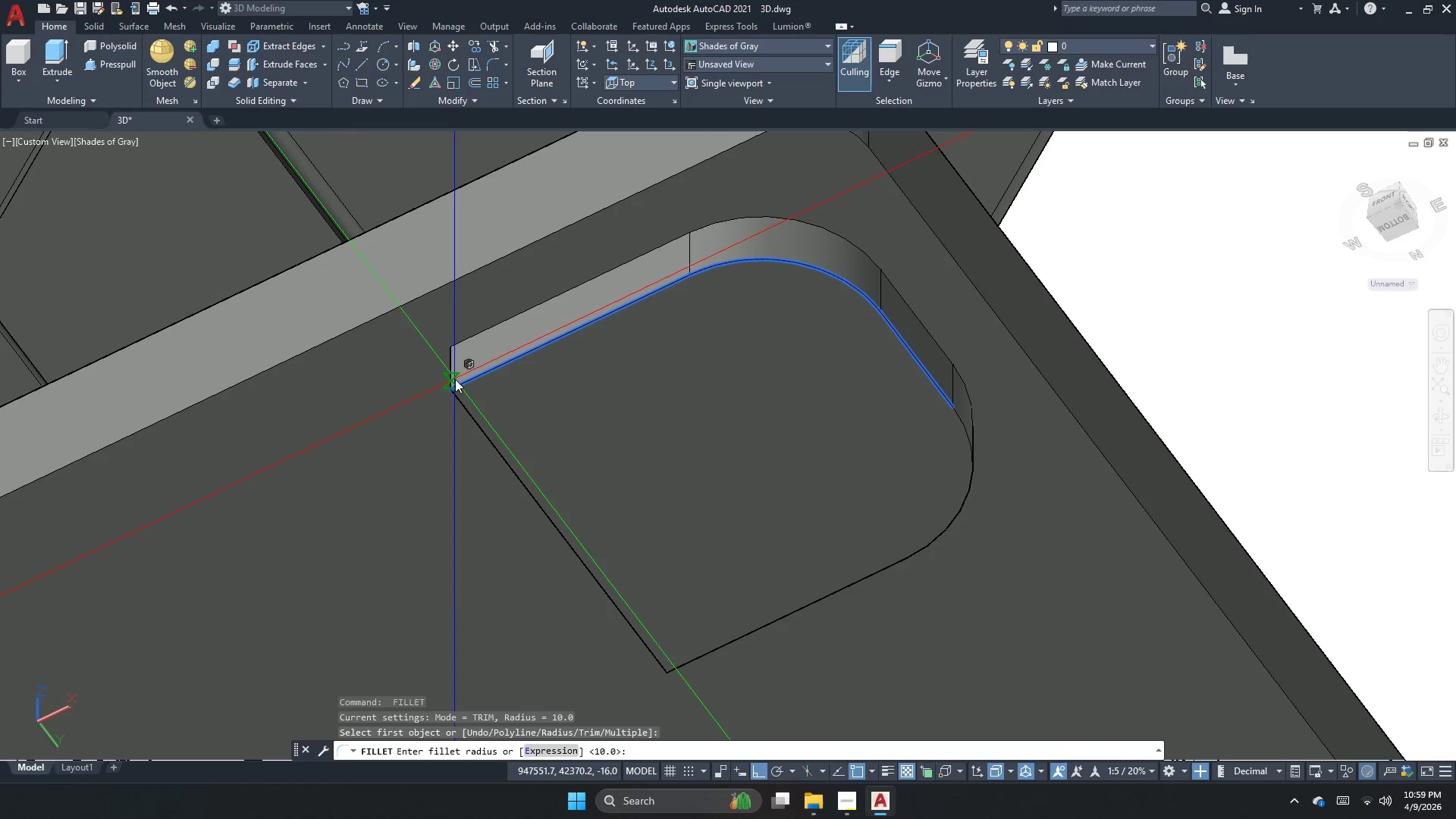 
key(Space)
 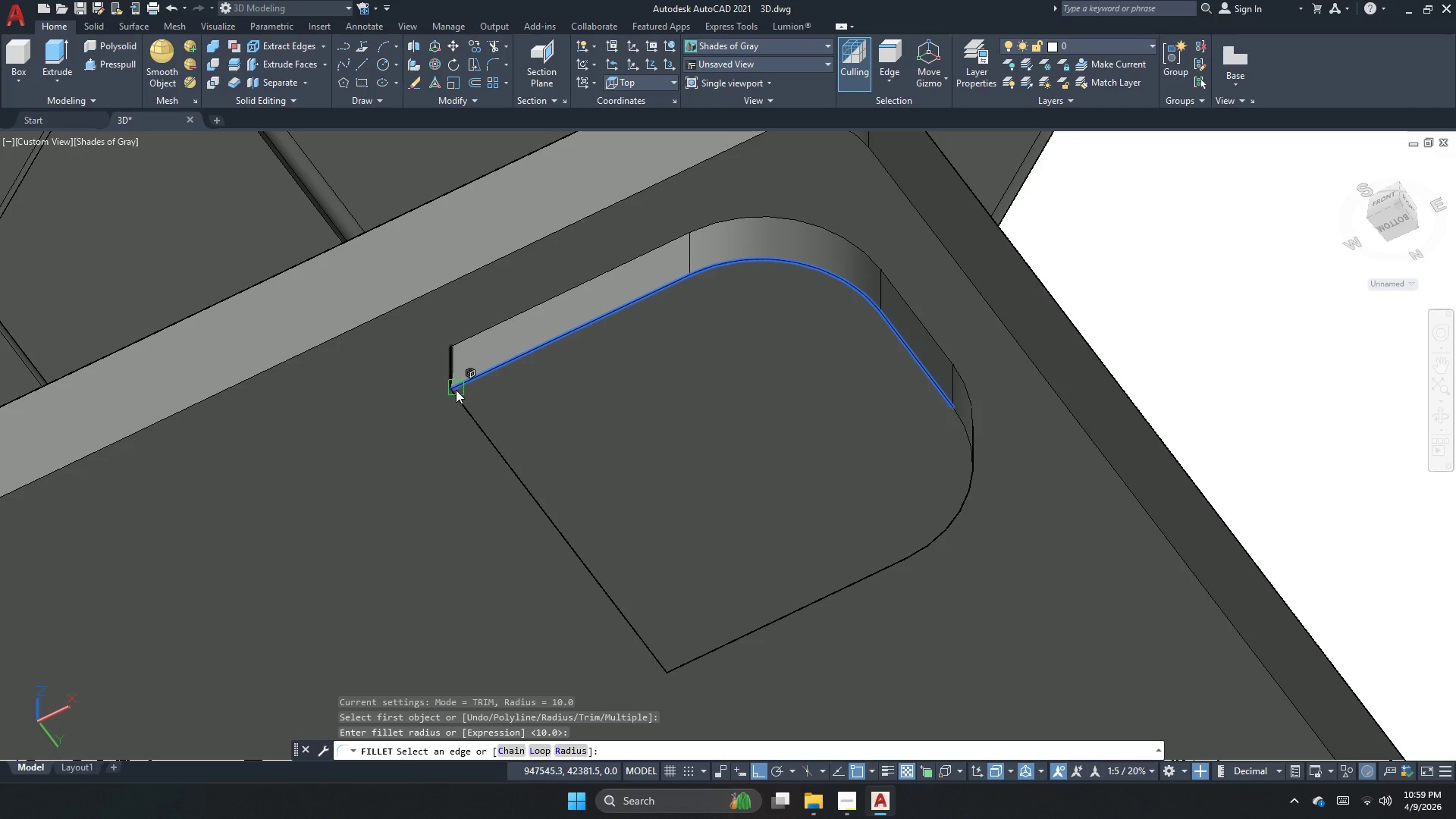 
key(Escape)
 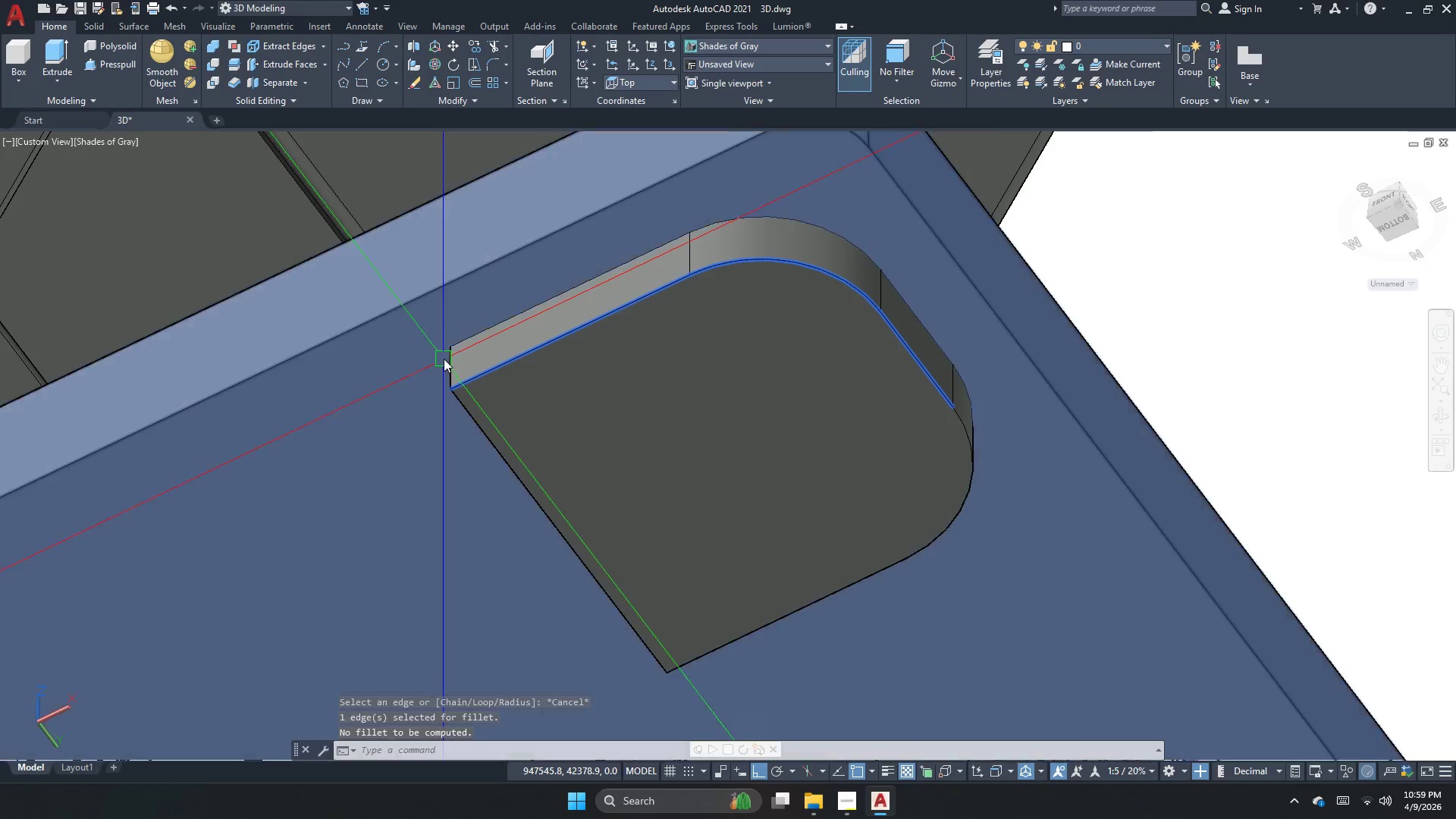 
key(Space)
 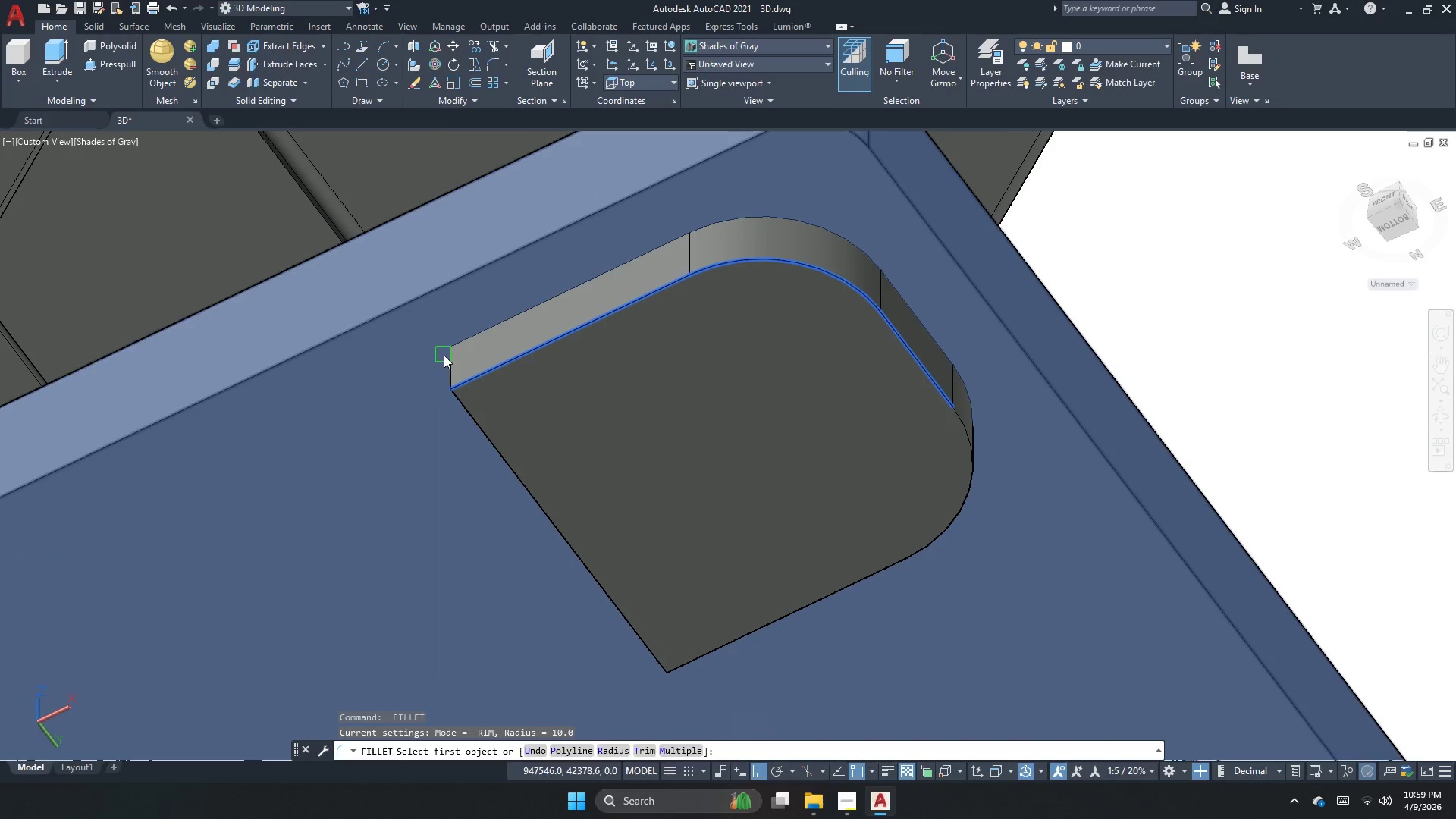 
key(Space)
 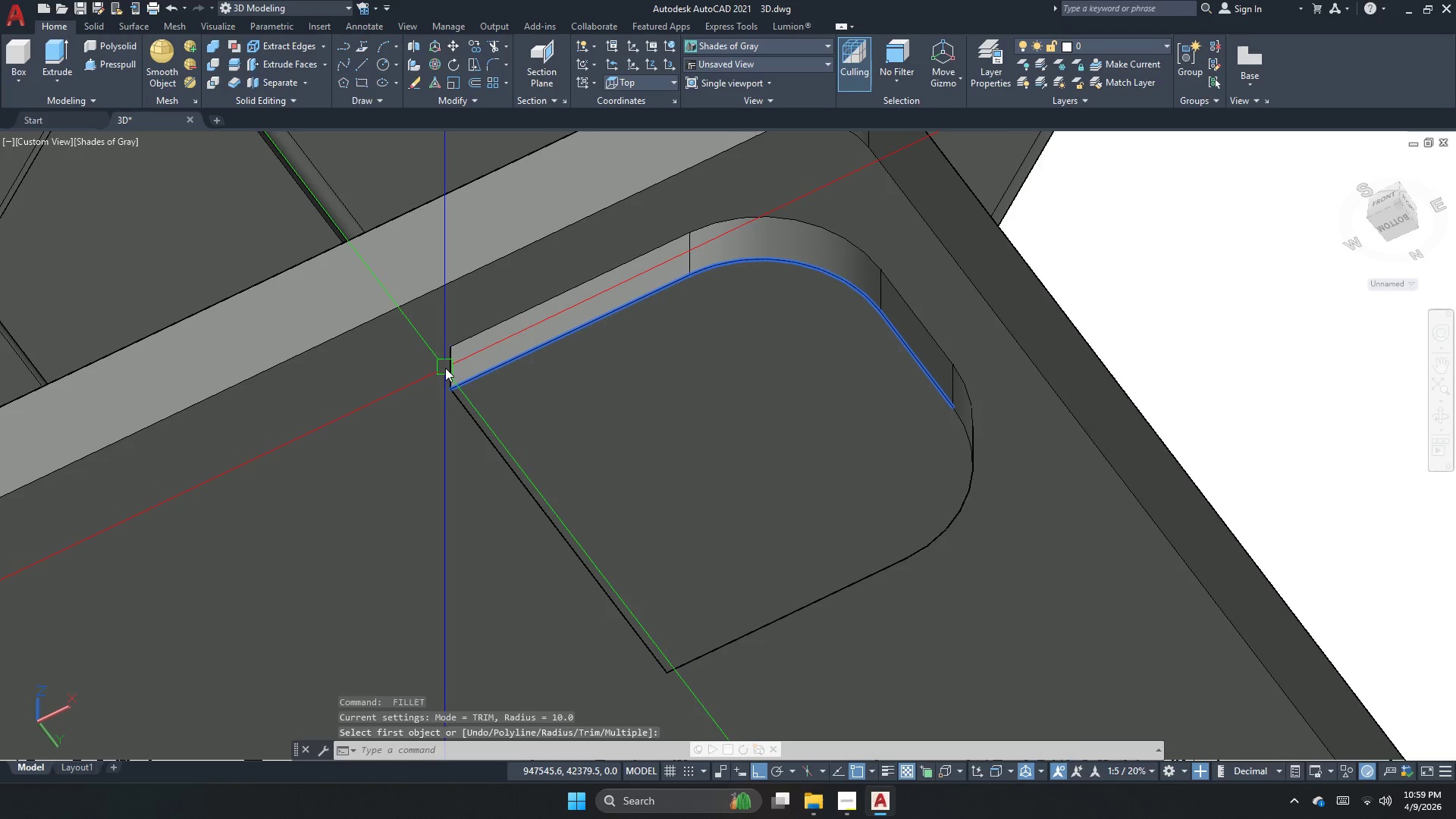 
key(Space)
 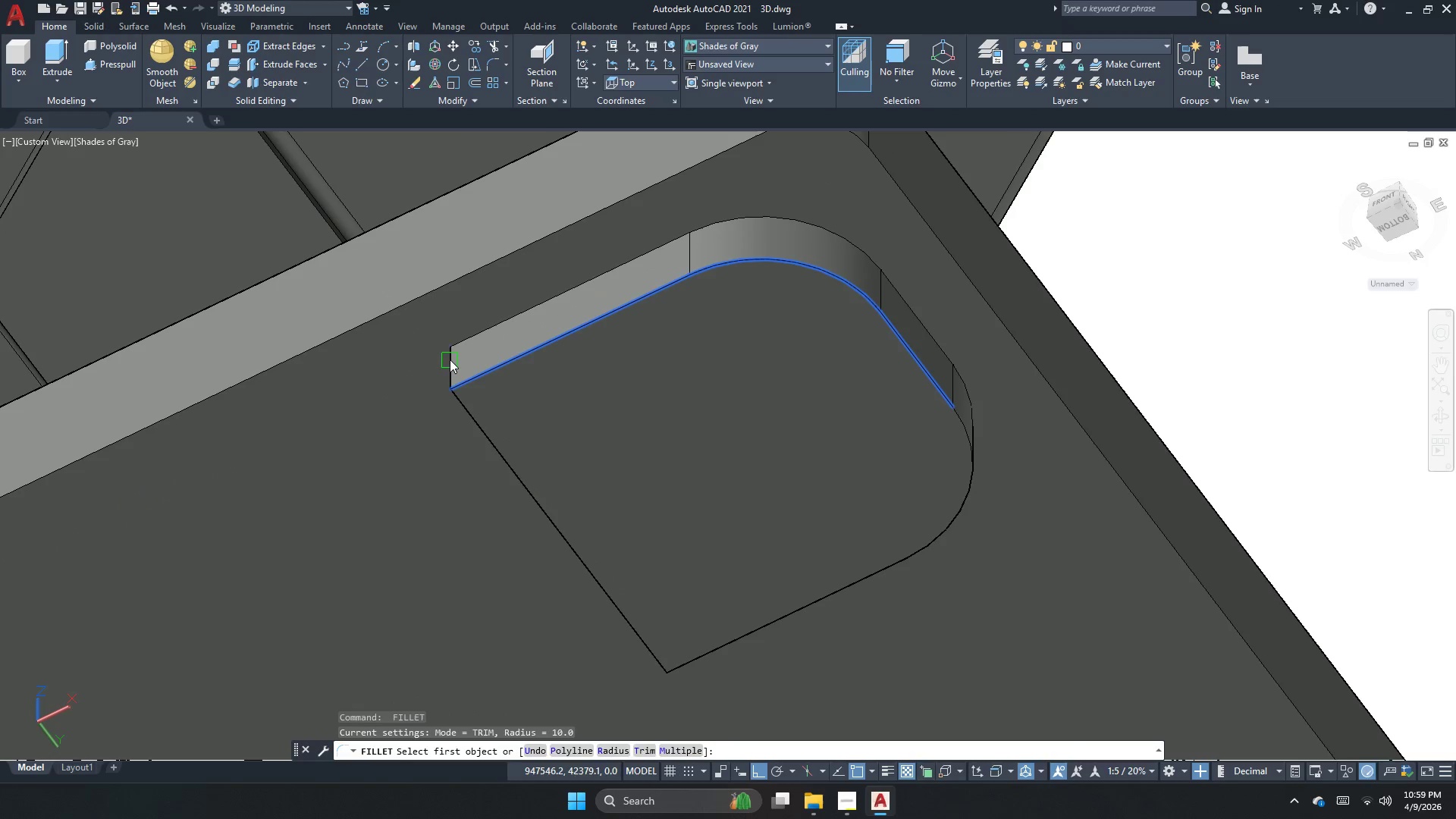 
left_click([450, 359])
 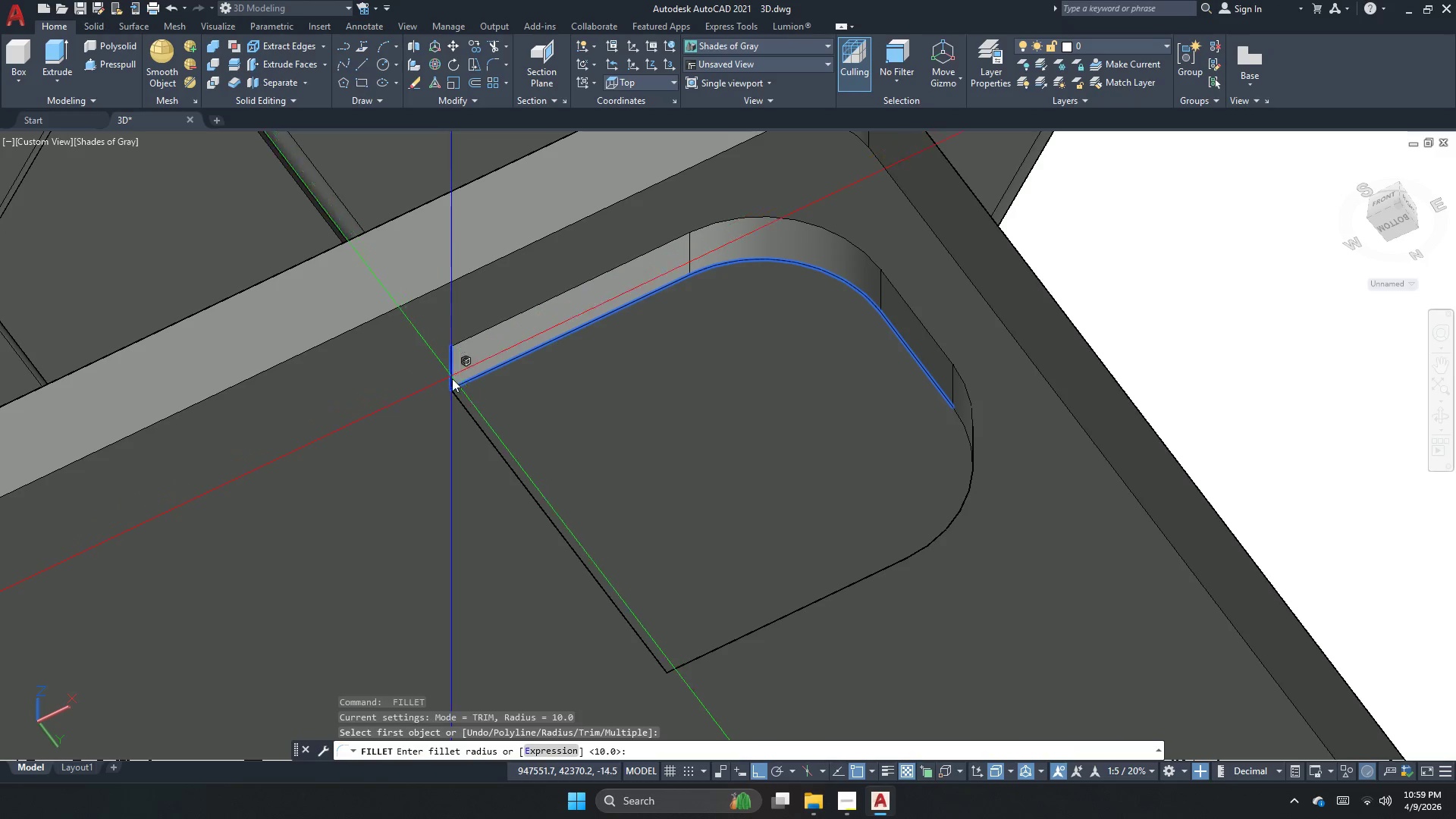 
hold_key(key=Space, duration=0.31)
 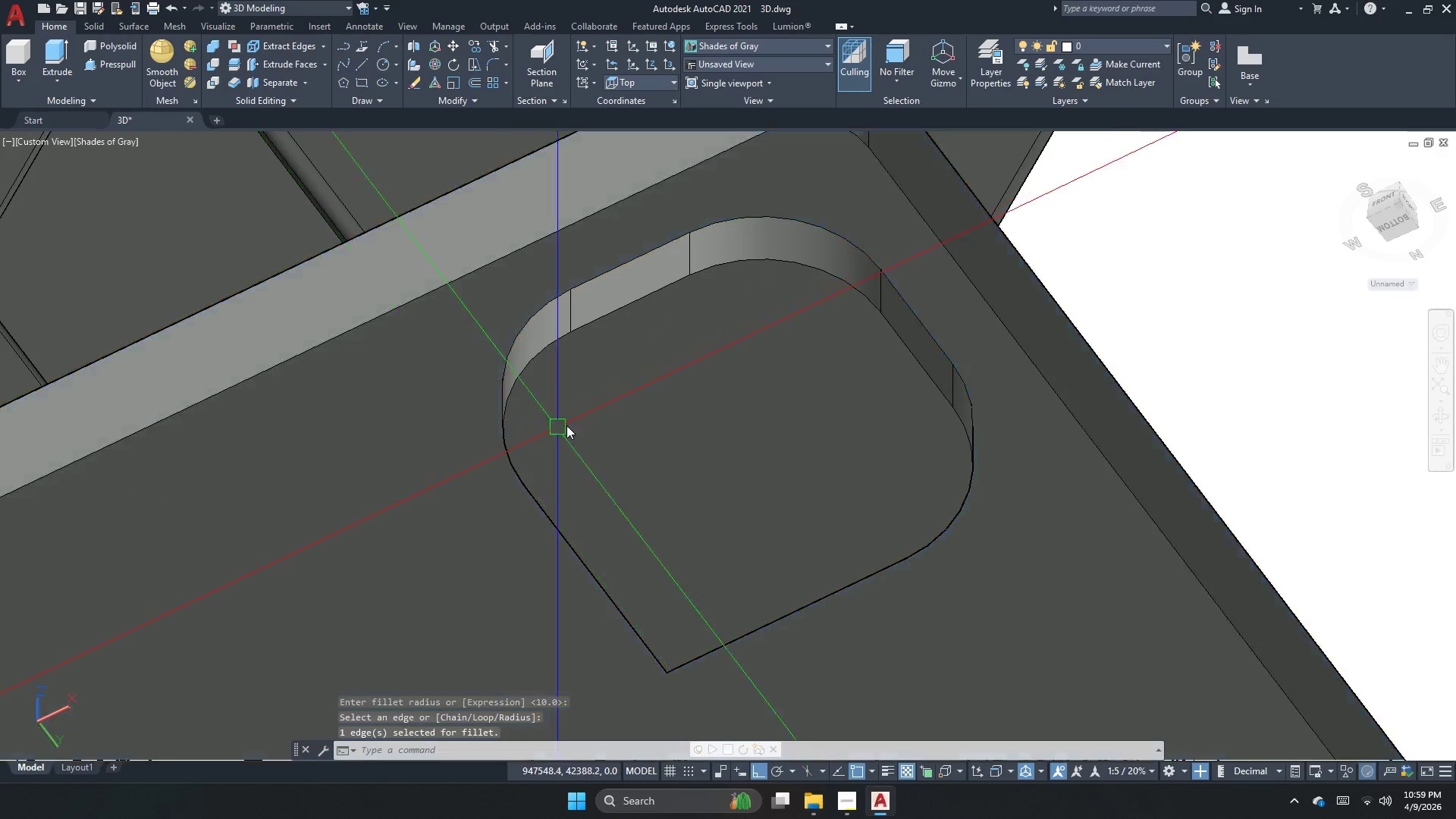 
scroll: coordinate [814, 376], scroll_direction: down, amount: 1.0
 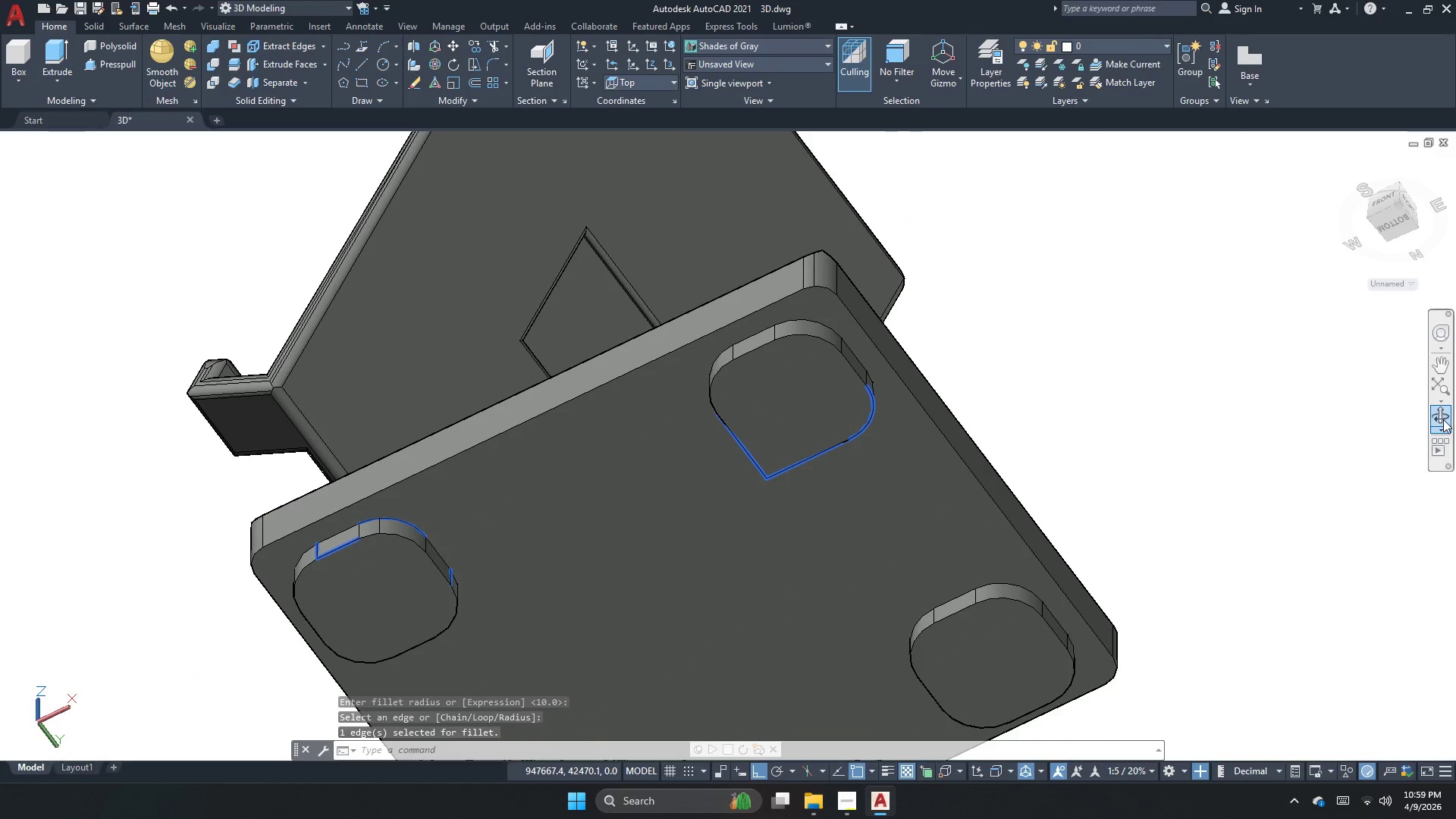 
left_click_drag(start_coordinate=[833, 517], to_coordinate=[1078, 509])
 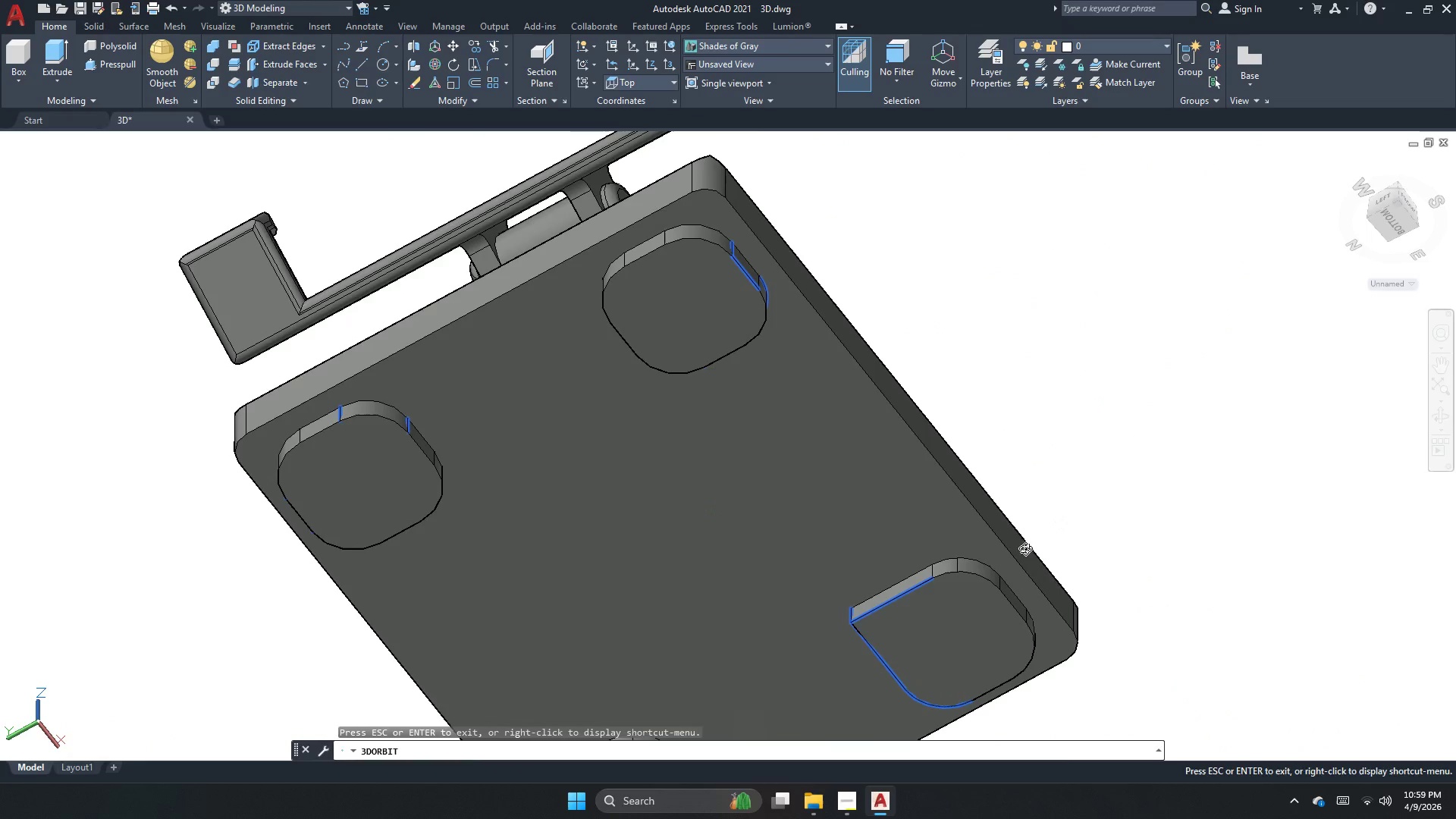 
key(Escape)
 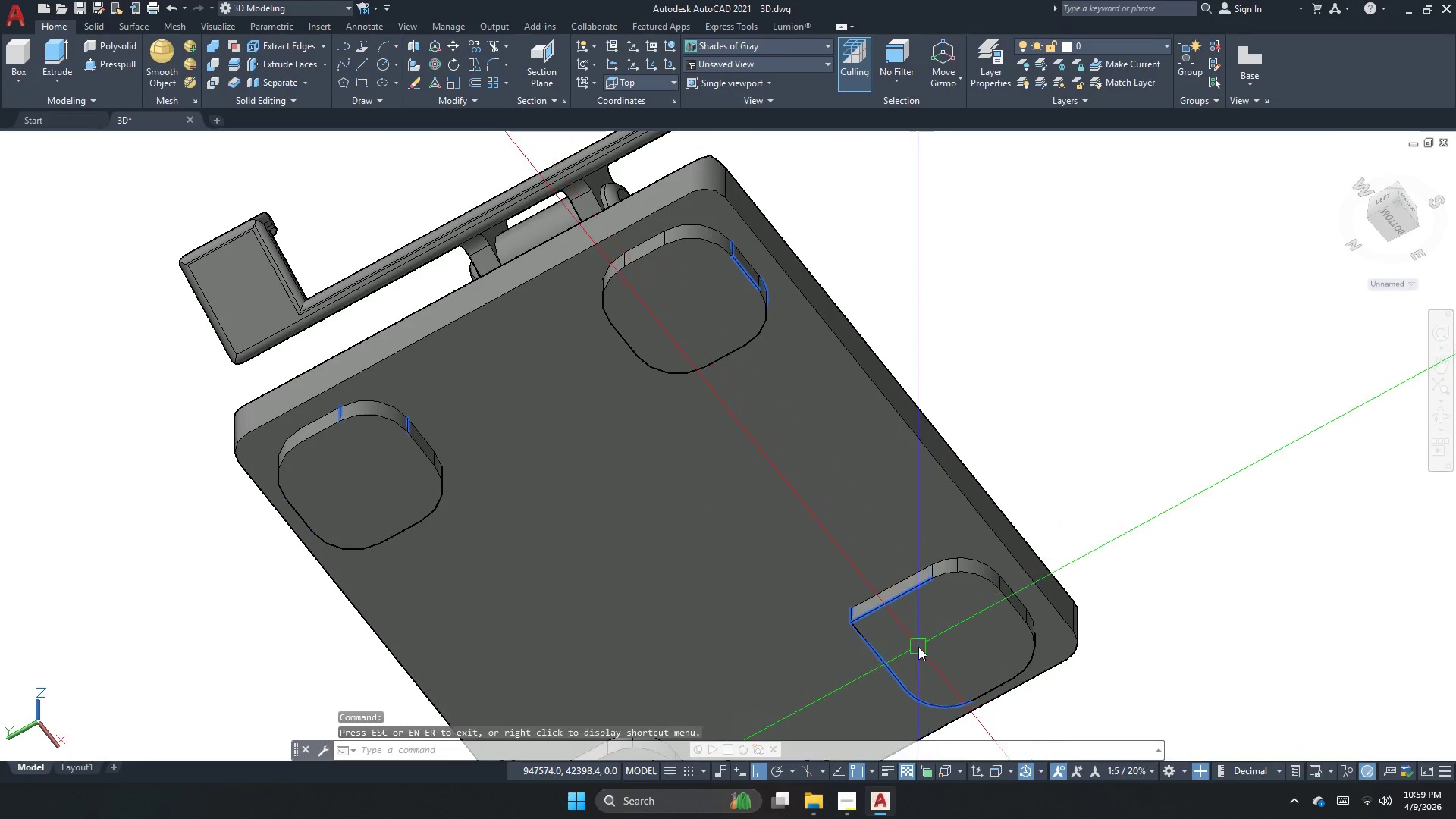 
key(Escape)
 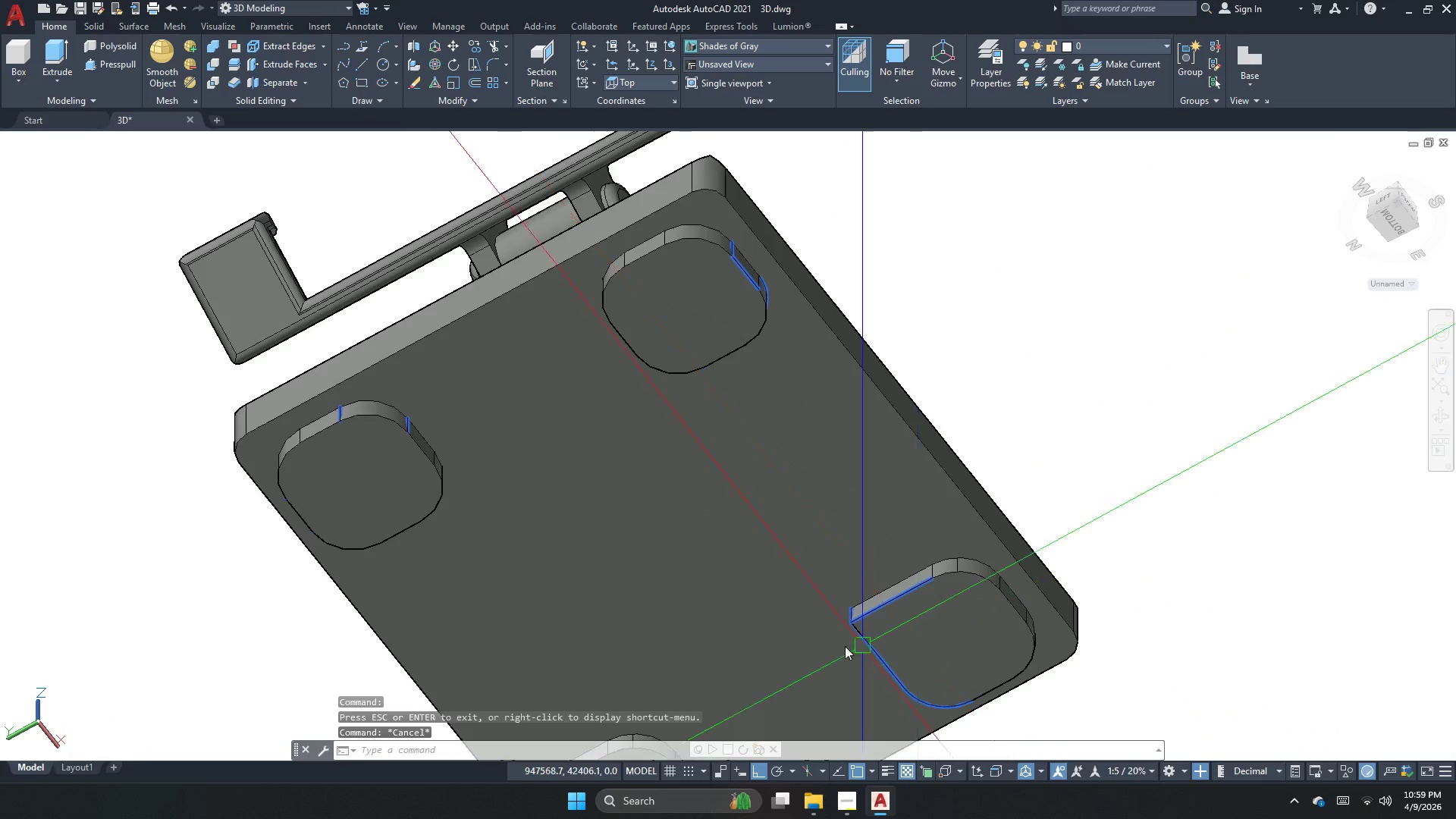 
key(Escape)
 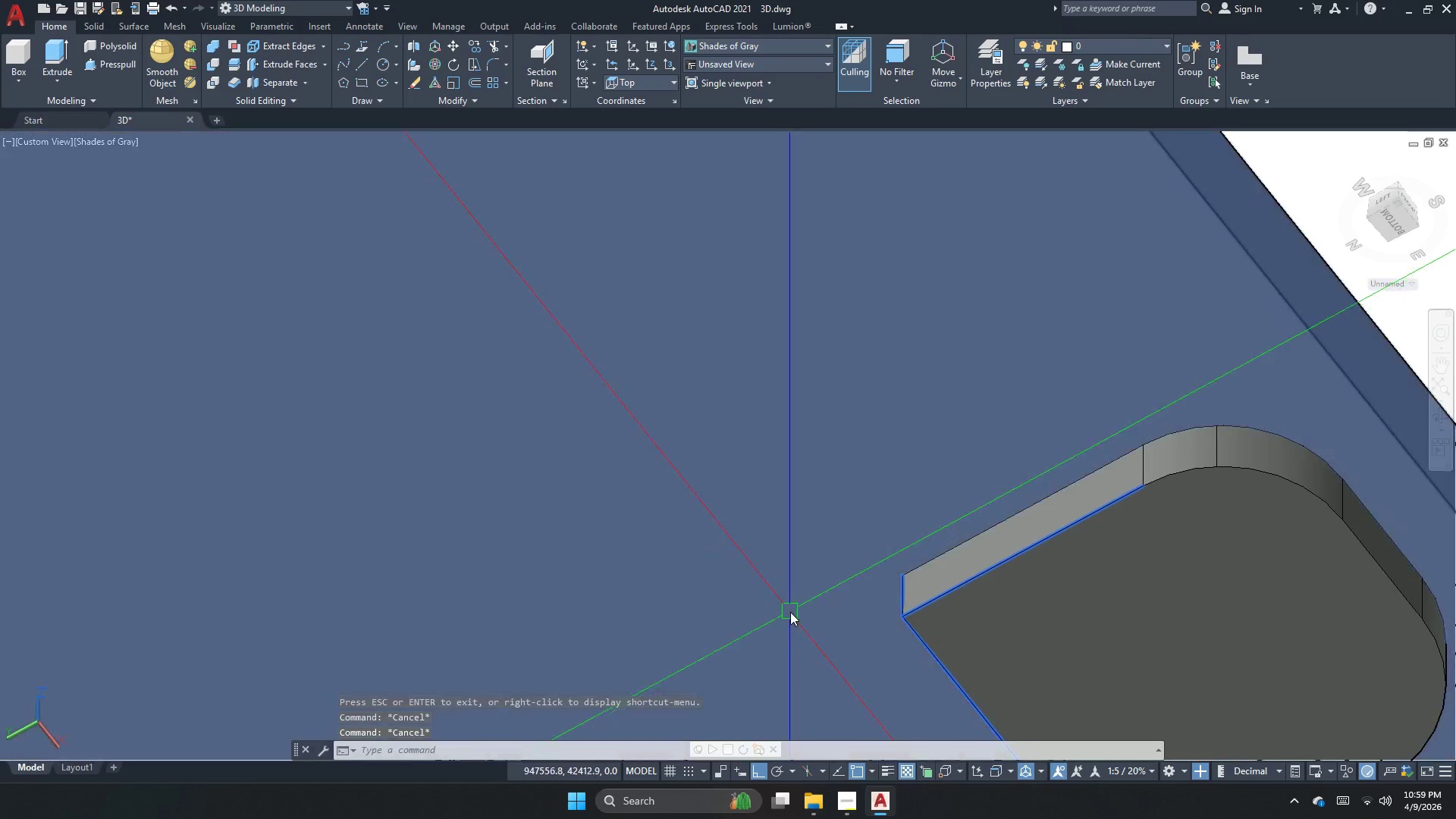 
scroll: coordinate [798, 617], scroll_direction: up, amount: 5.0
 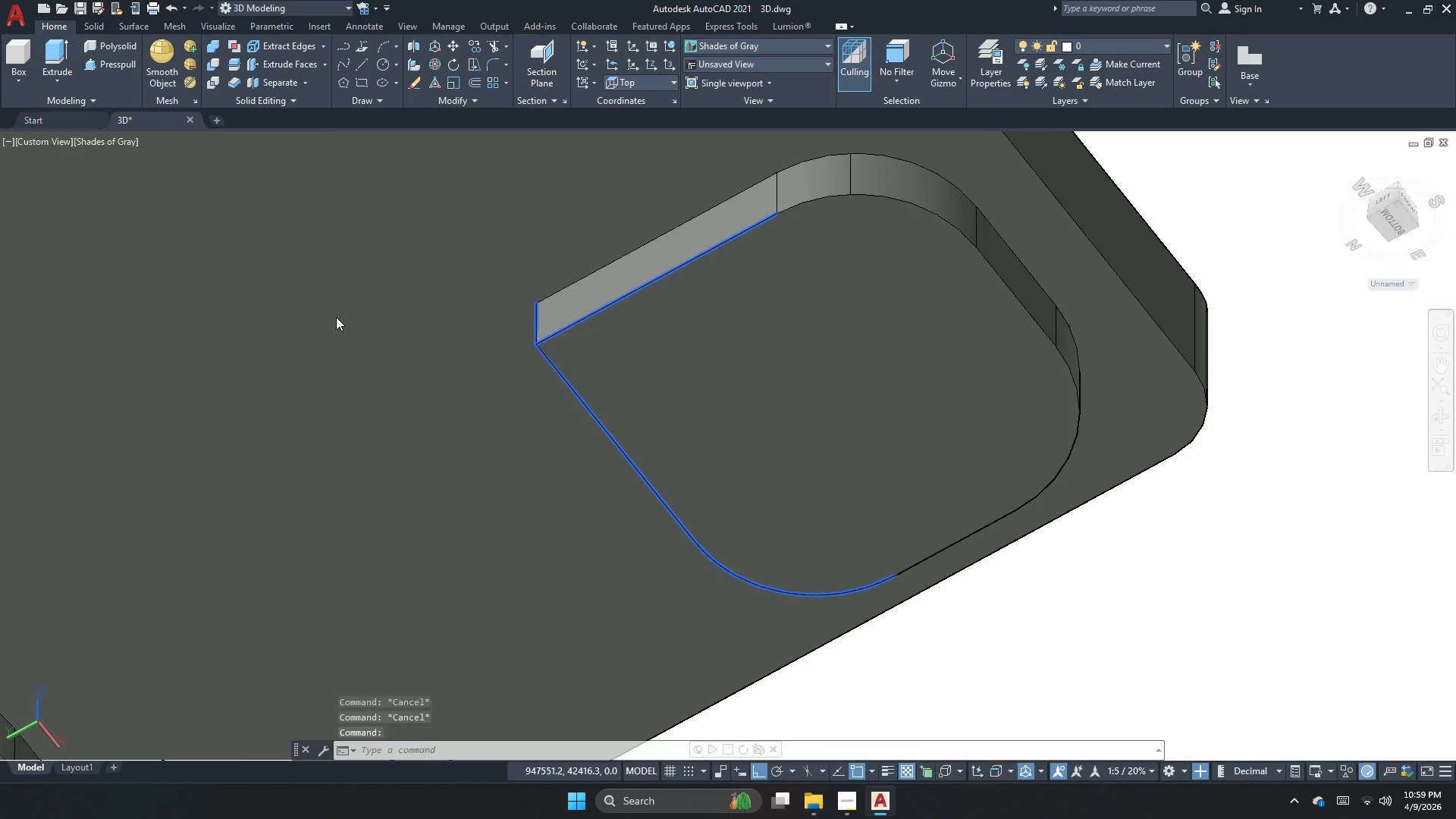 
key(Escape)
 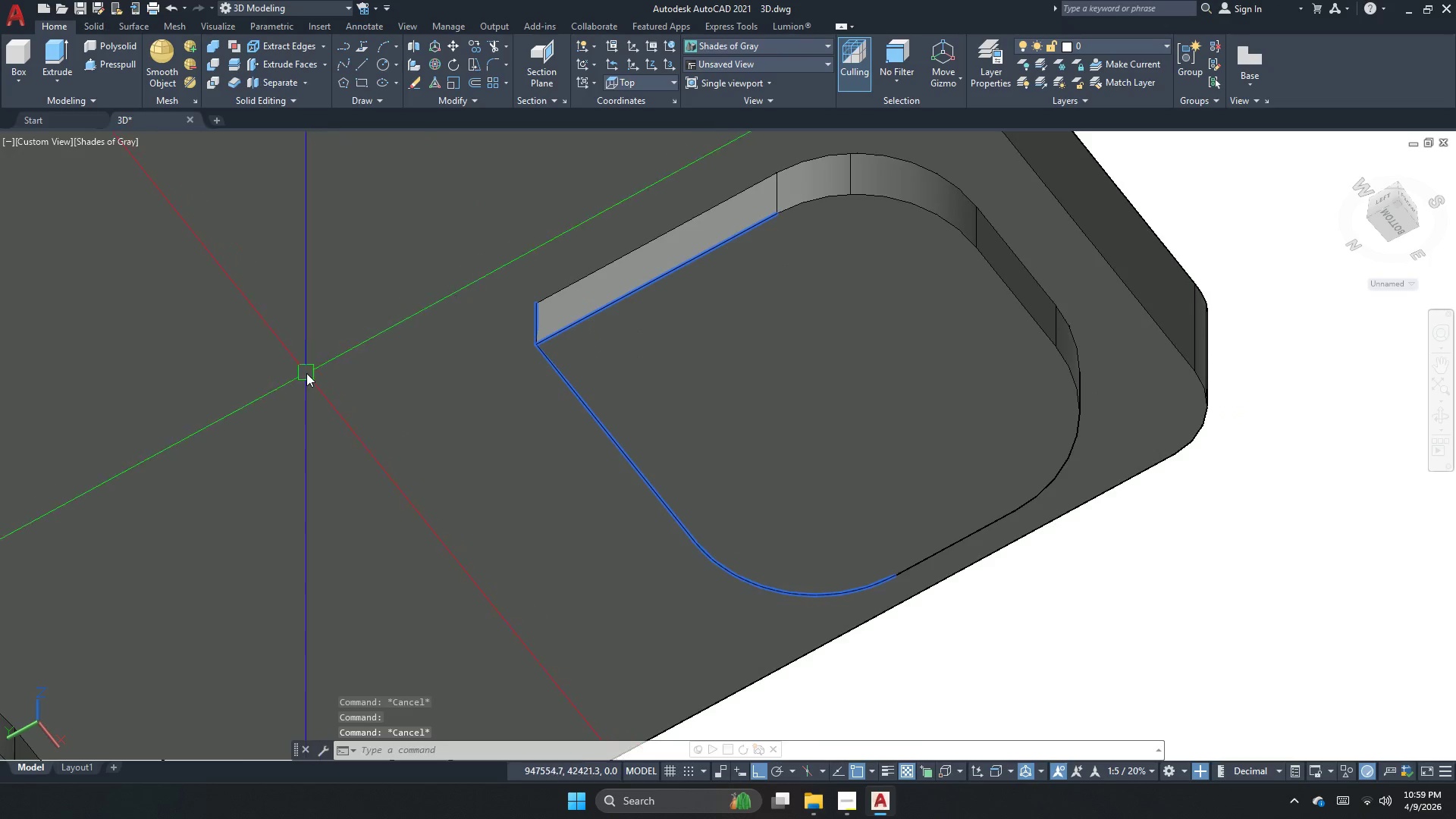 
key(Escape)
 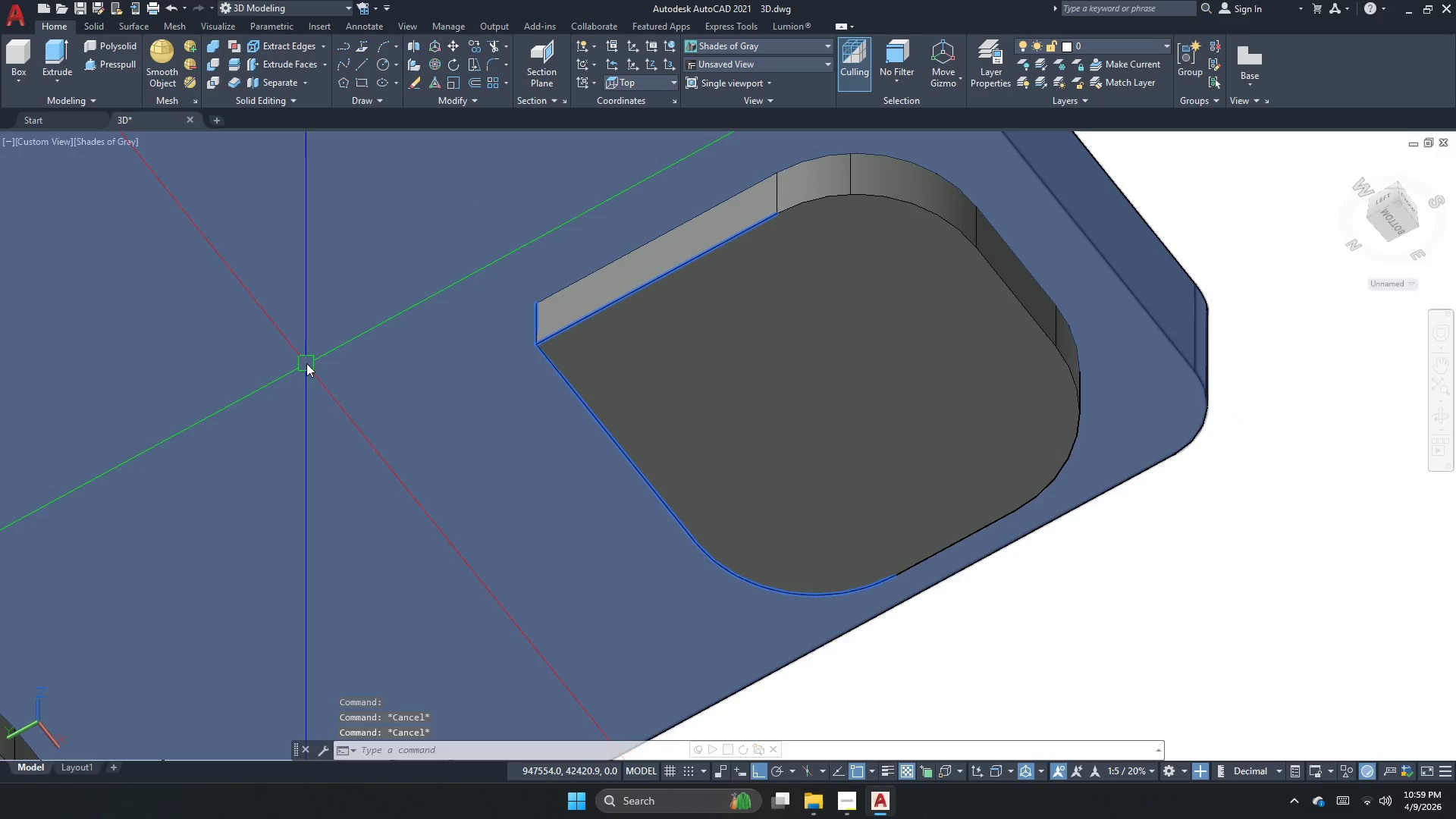 
key(F)
 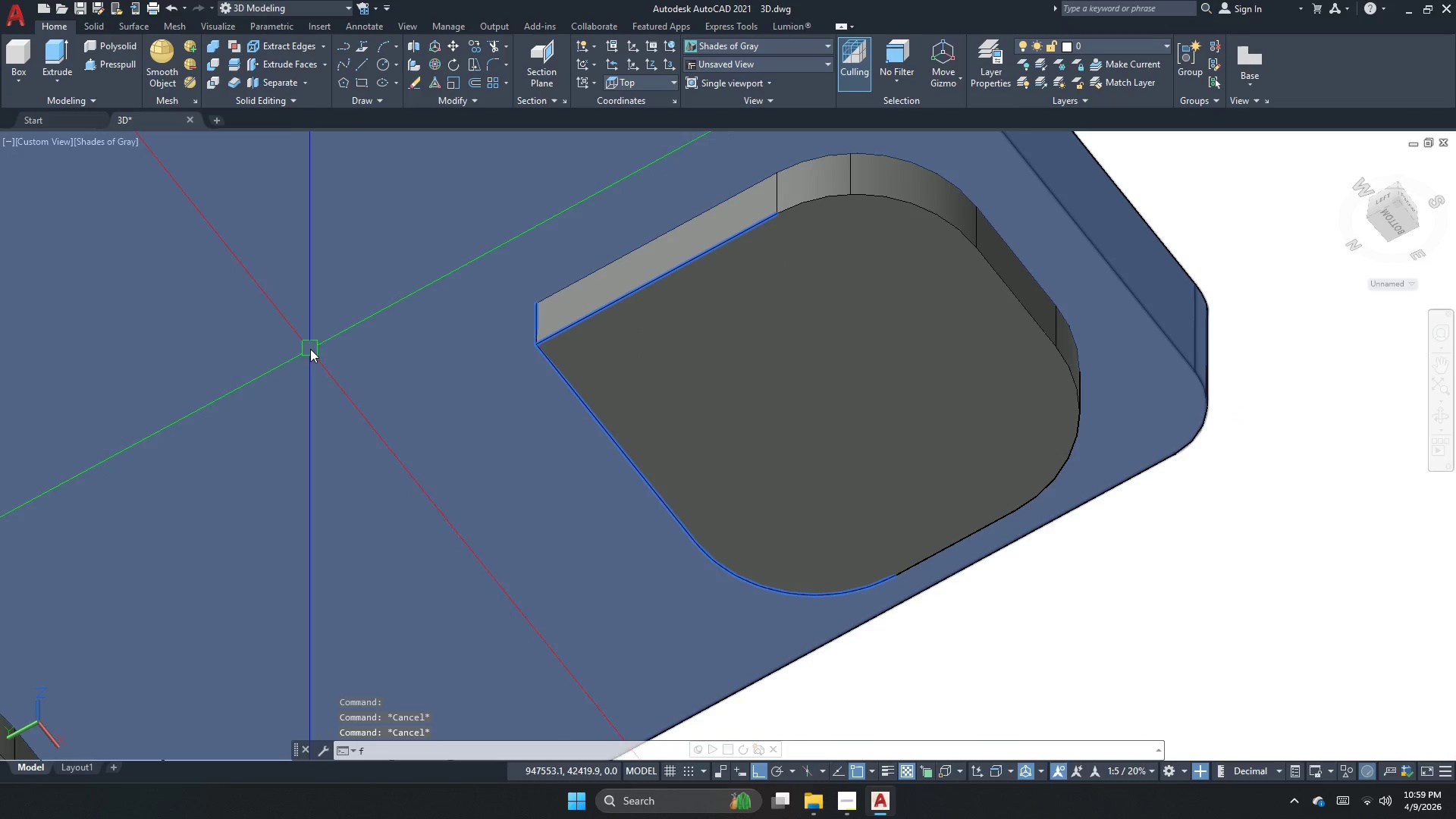 
key(Space)
 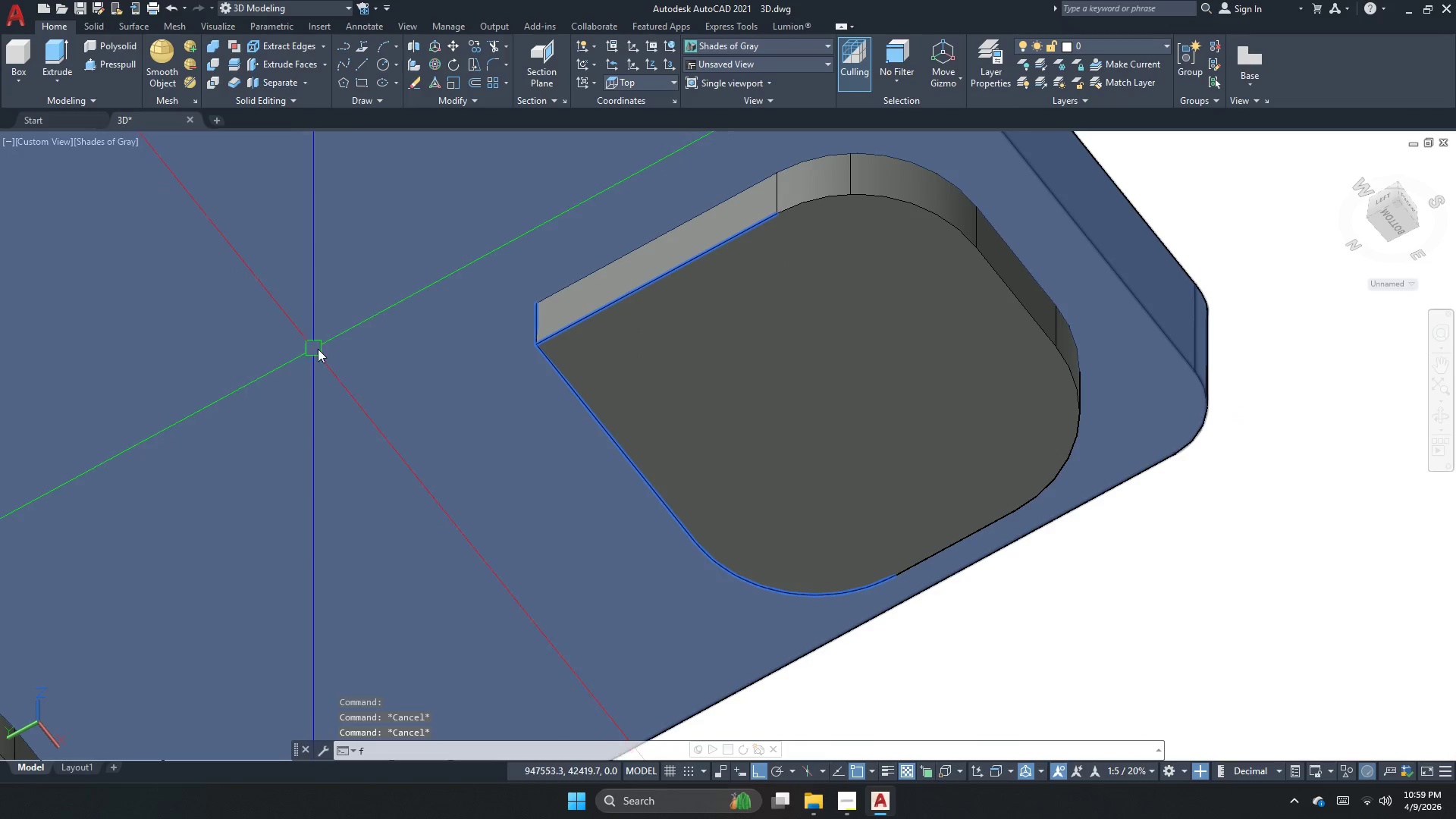 
key(R)
 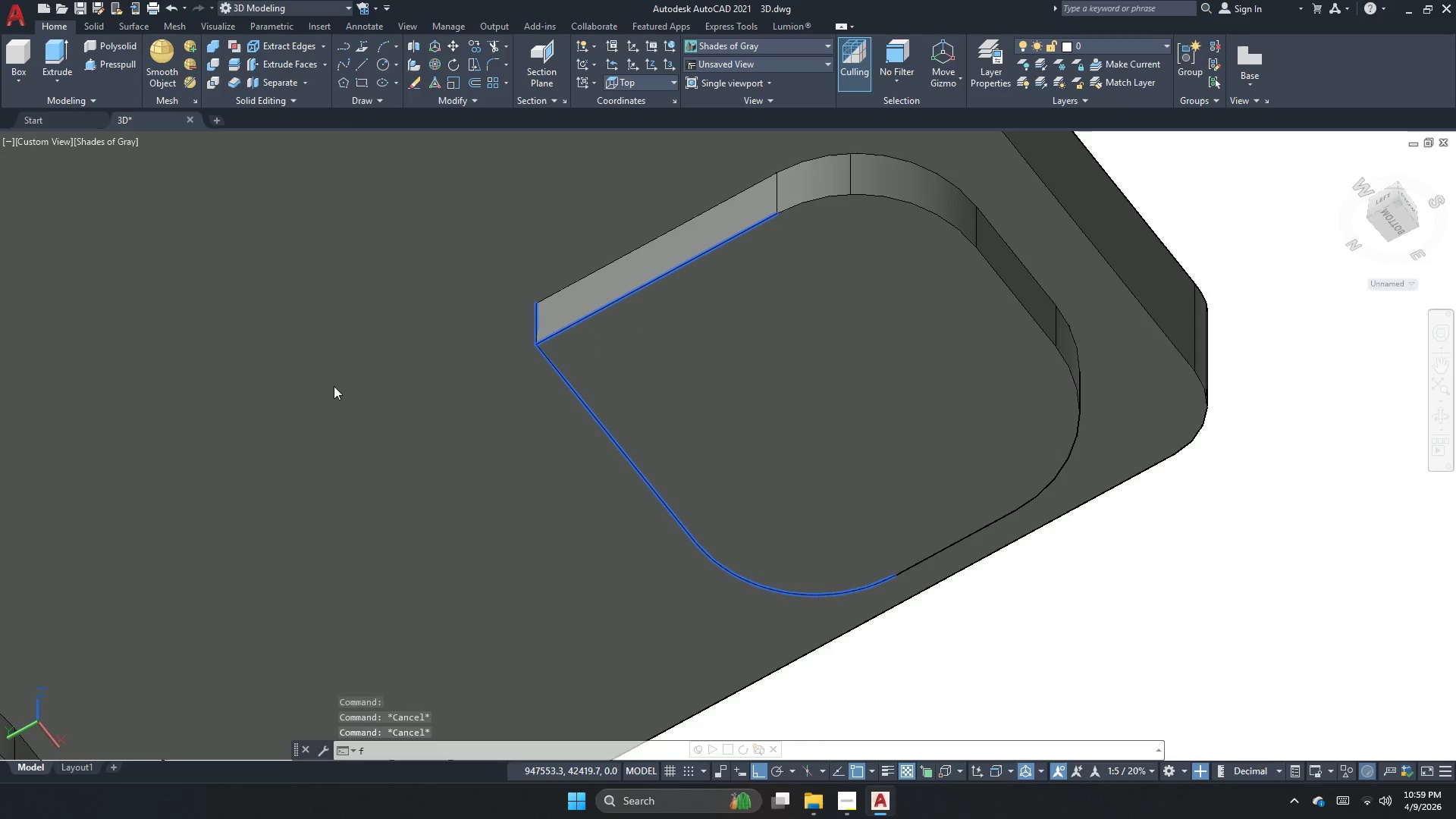 
key(Space)
 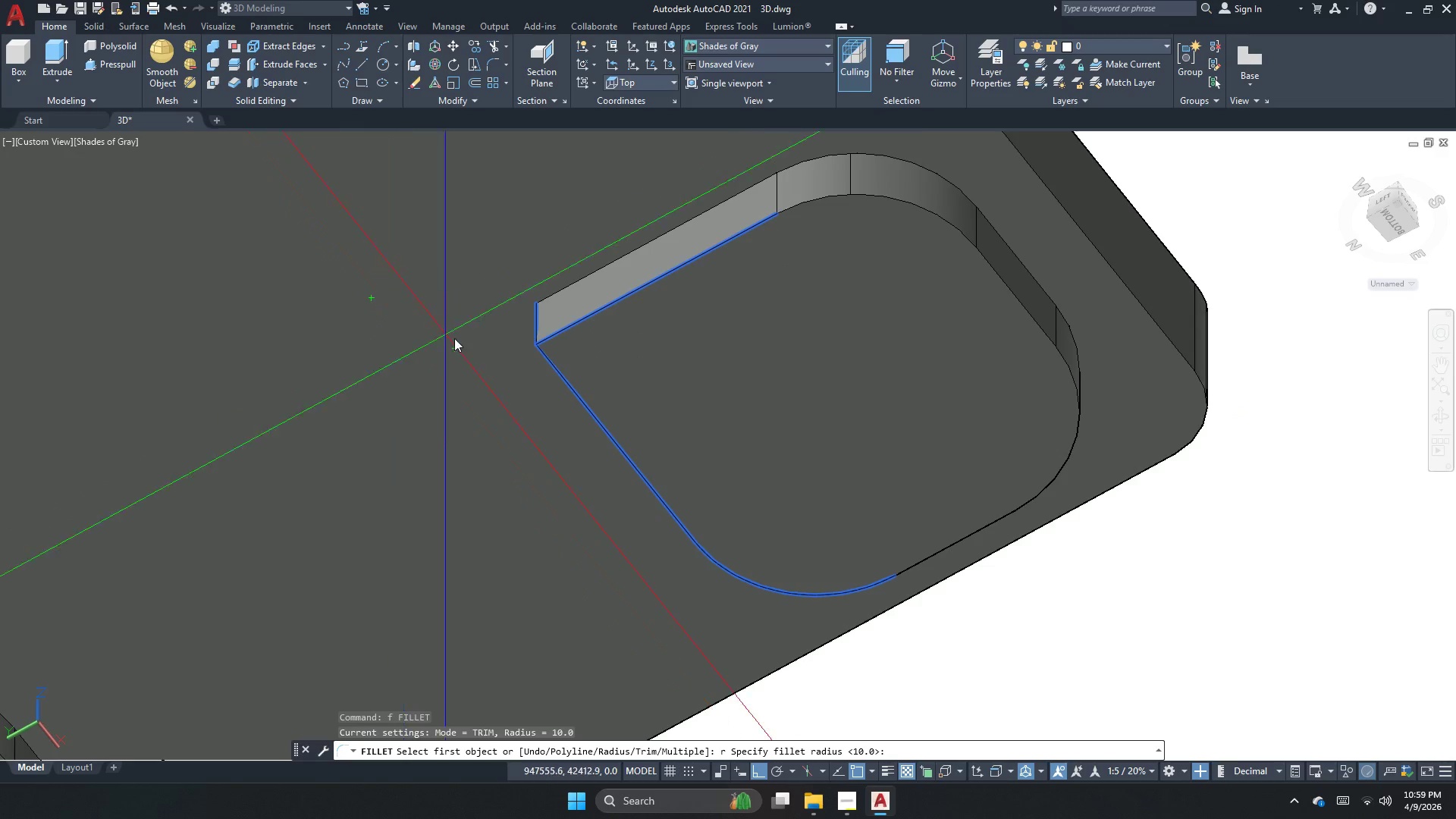 
key(Space)
 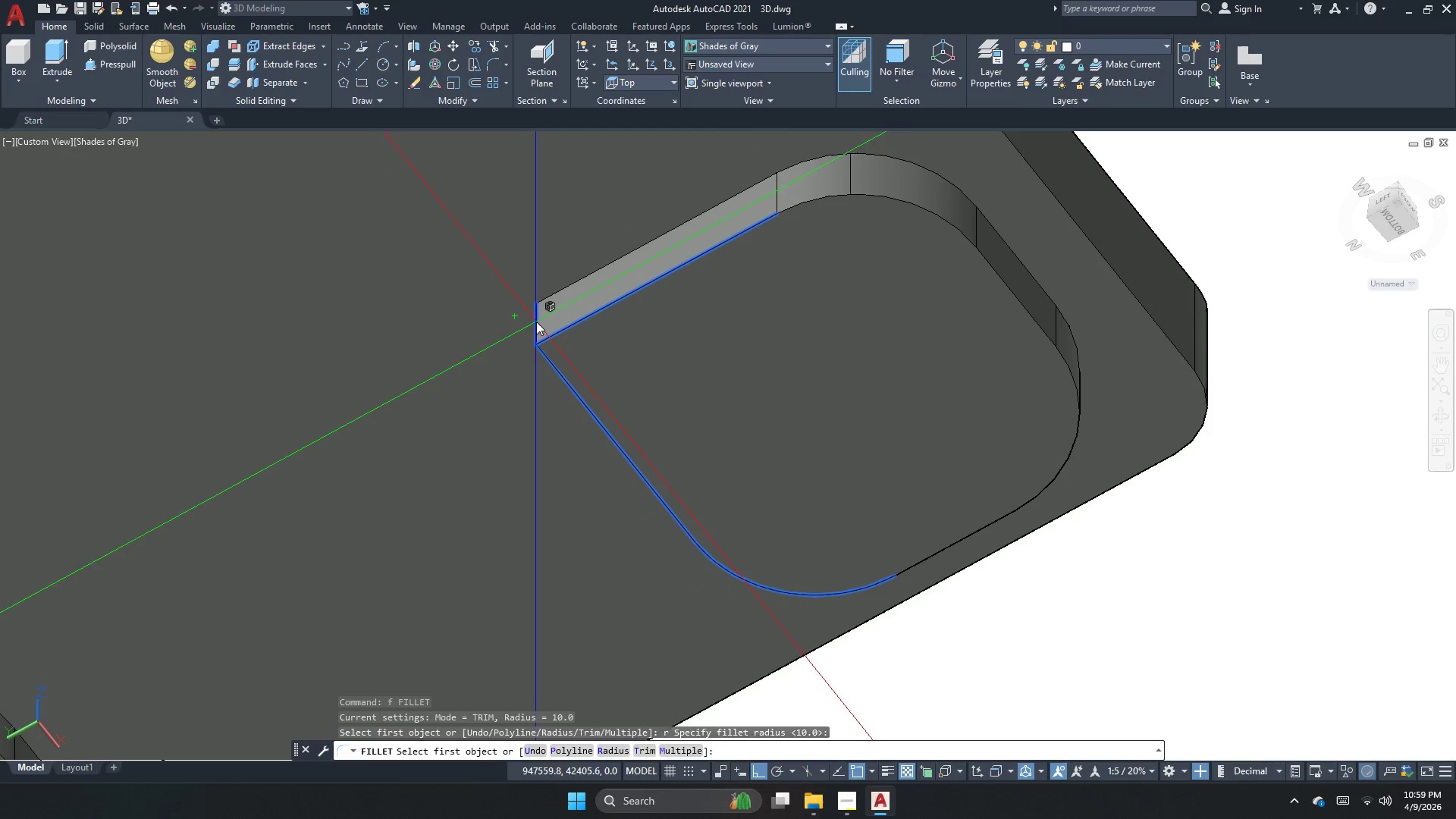 
key(Space)
 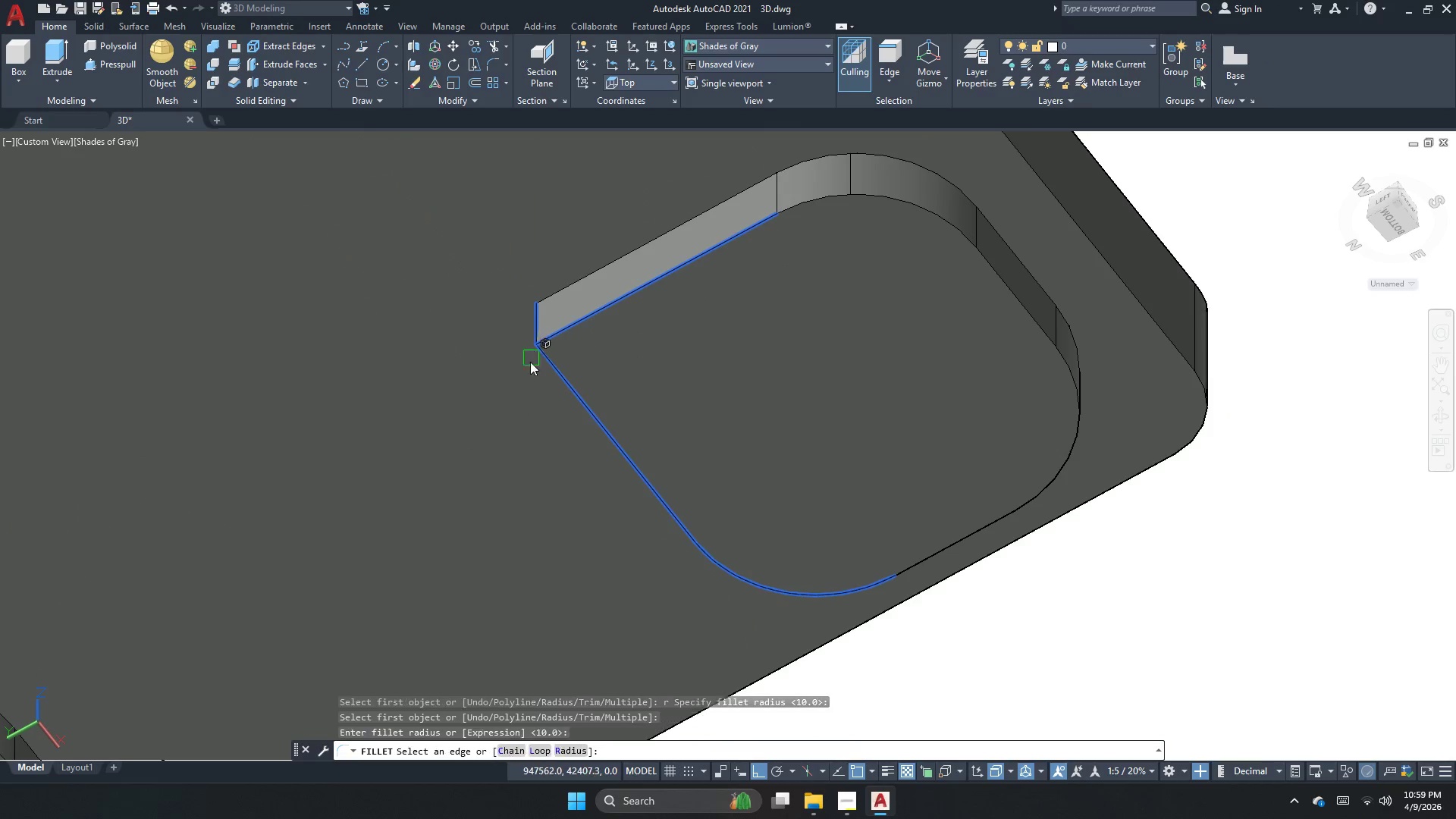 
key(Space)
 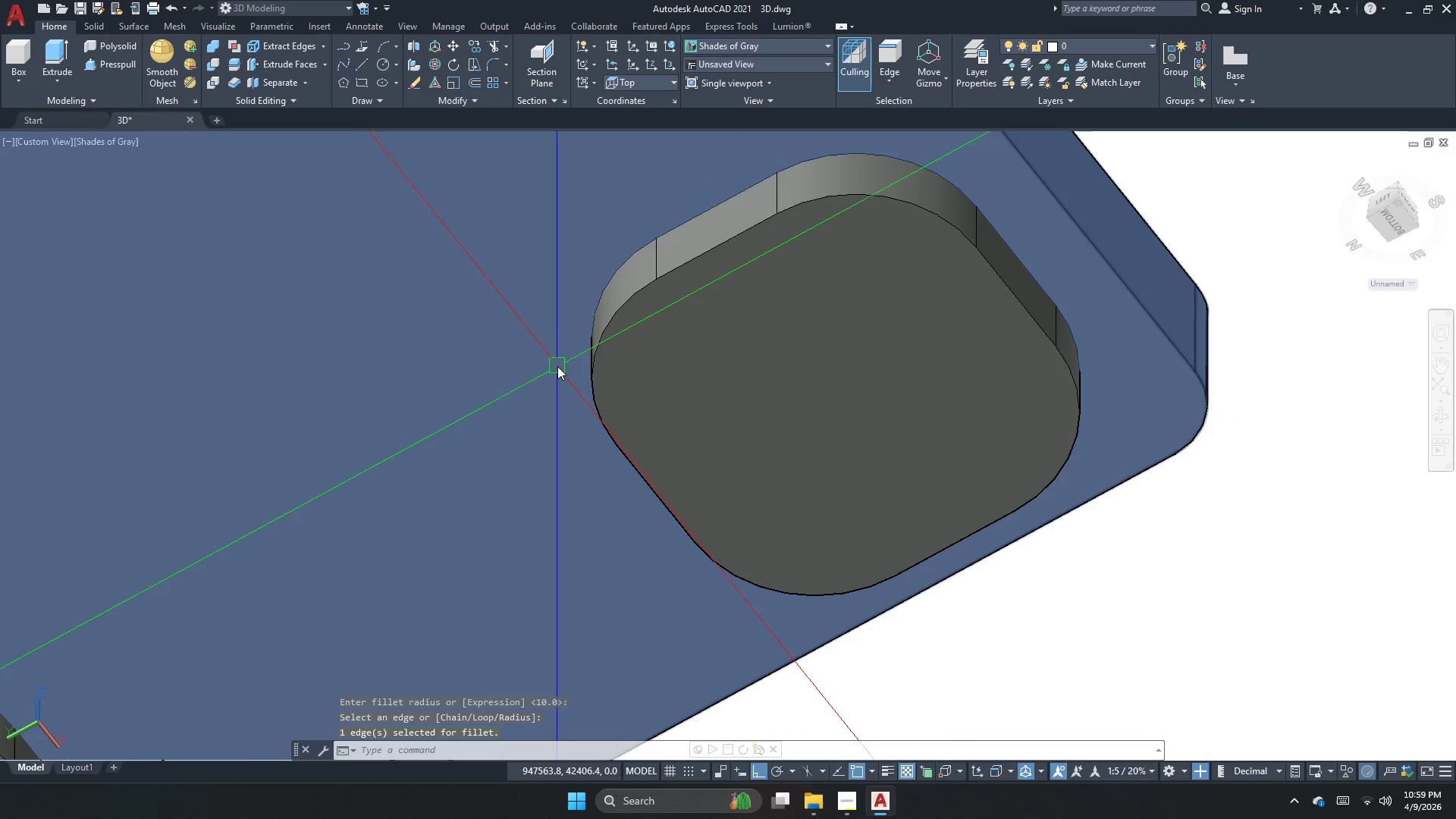 
scroll: coordinate [787, 384], scroll_direction: down, amount: 4.0
 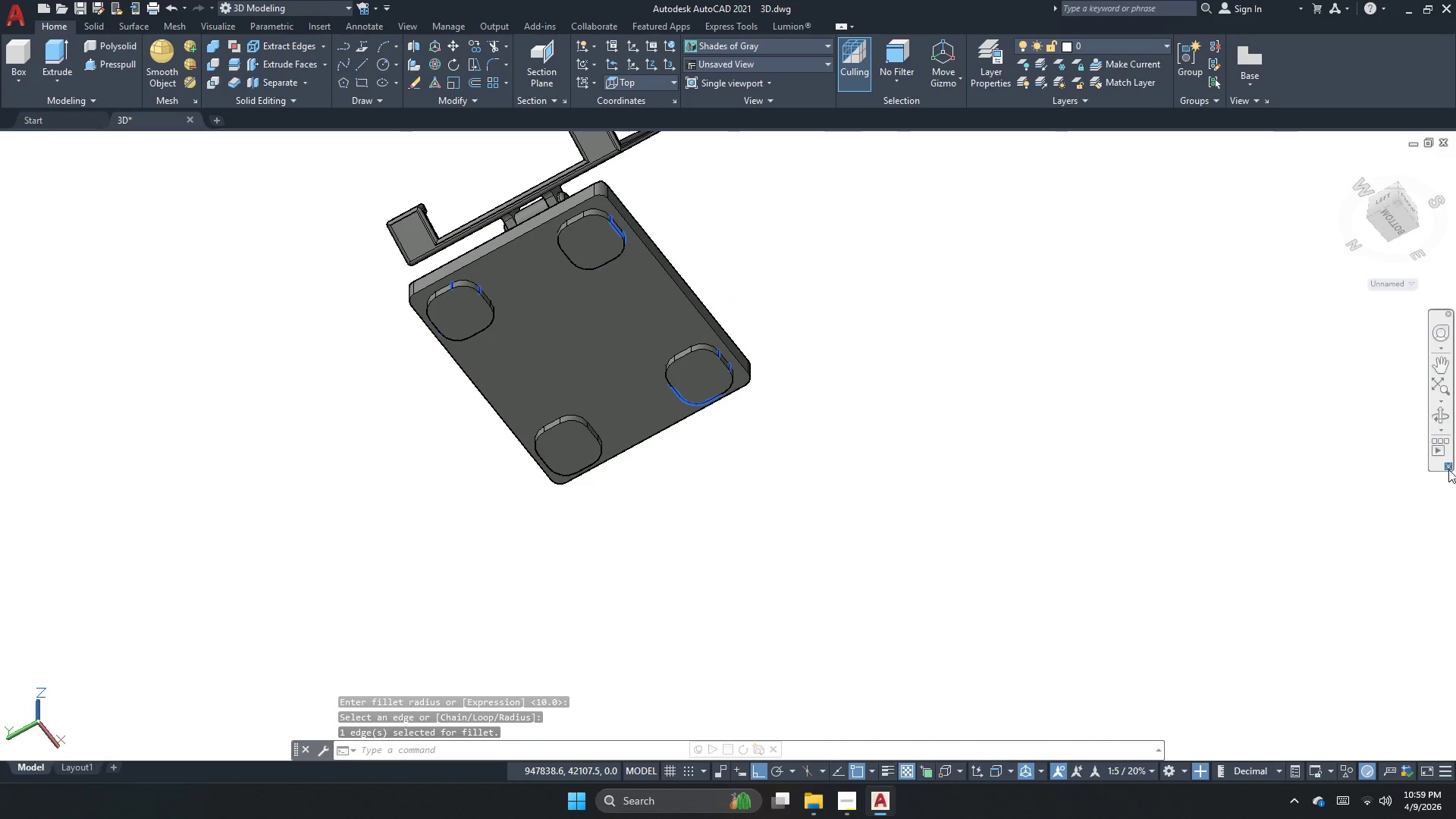 
left_click([1448, 419])
 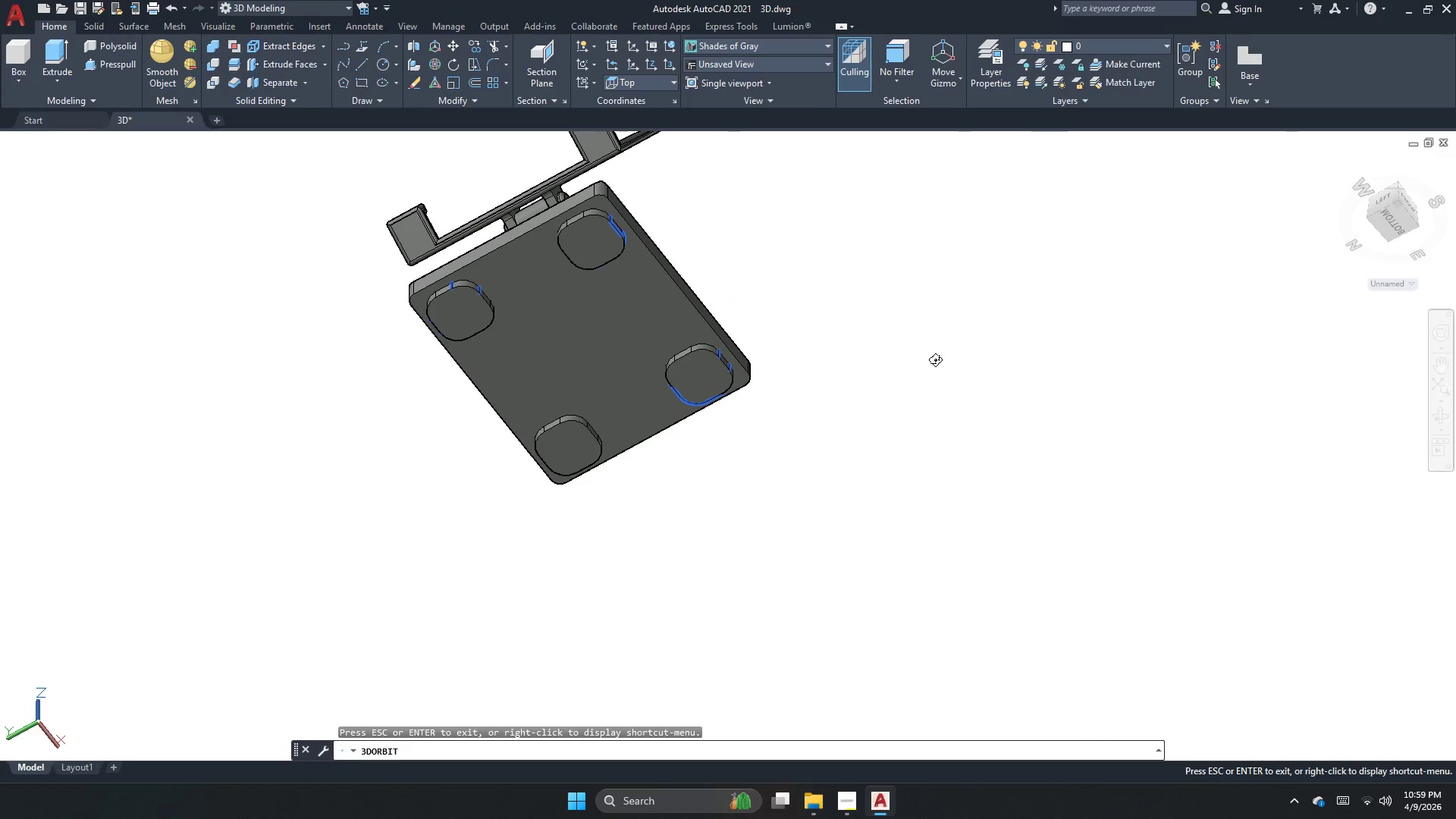 
left_click_drag(start_coordinate=[888, 358], to_coordinate=[794, 519])
 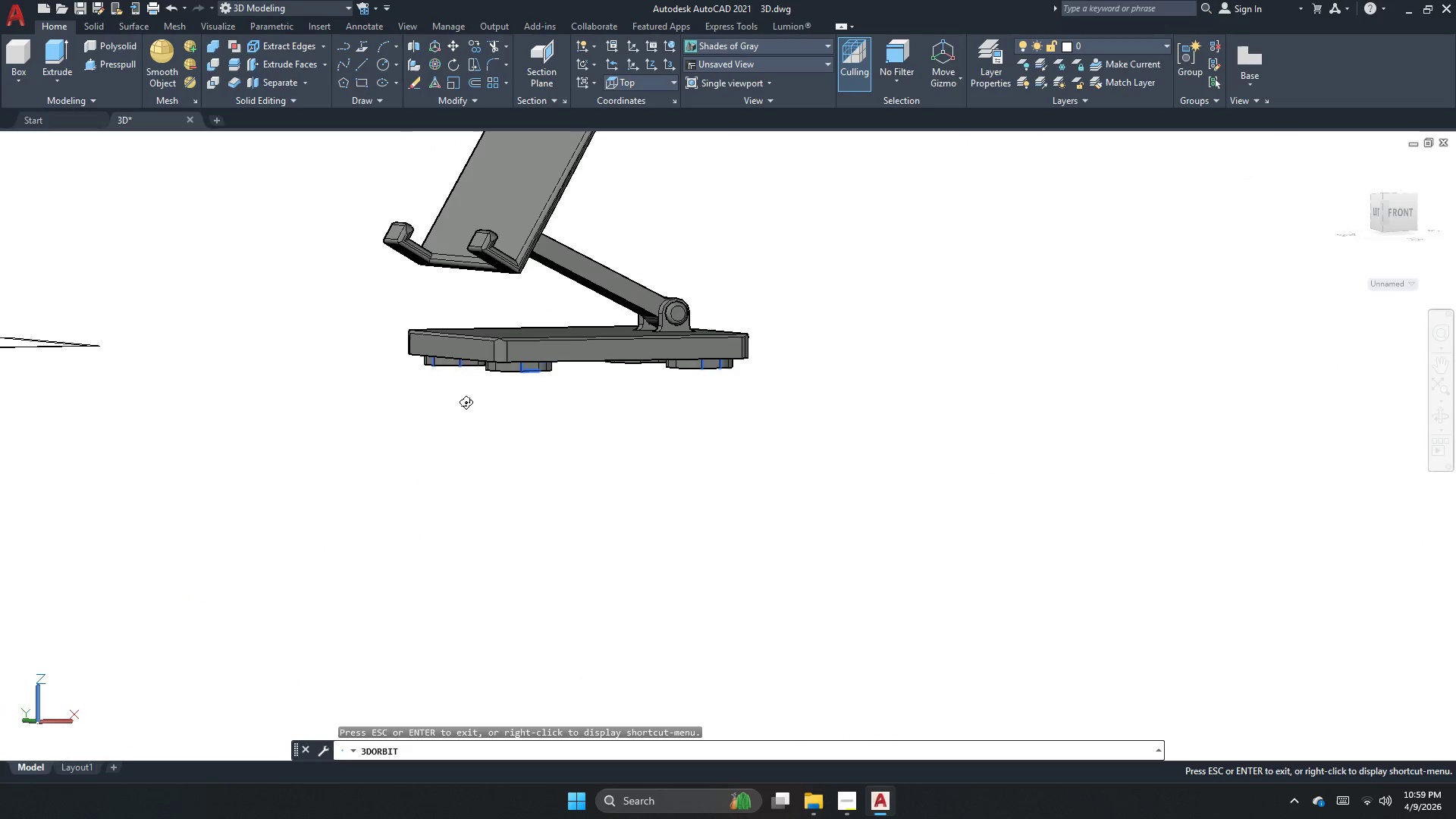 
left_click_drag(start_coordinate=[616, 286], to_coordinate=[837, 331])
 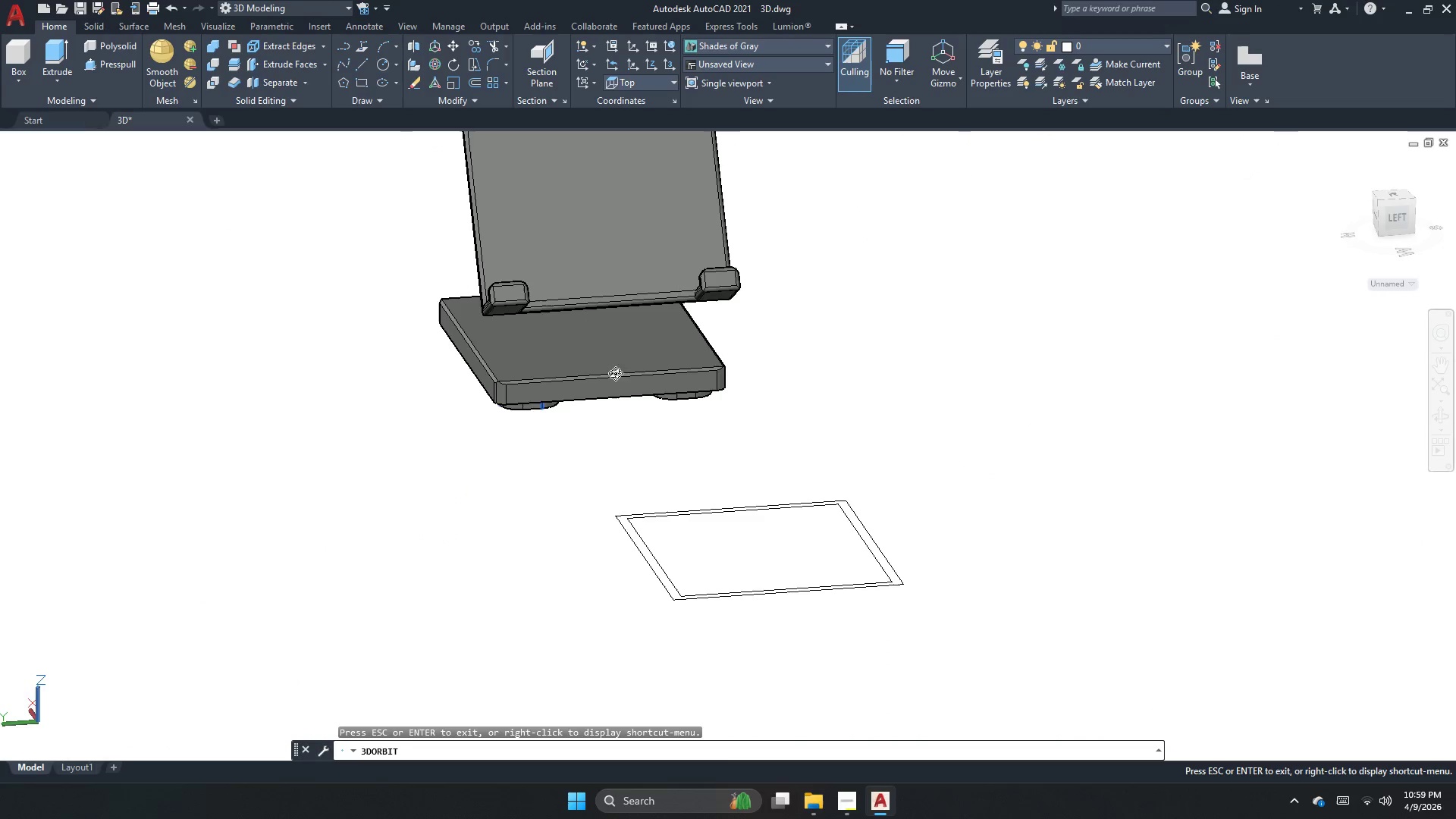 
left_click_drag(start_coordinate=[614, 371], to_coordinate=[780, 400])
 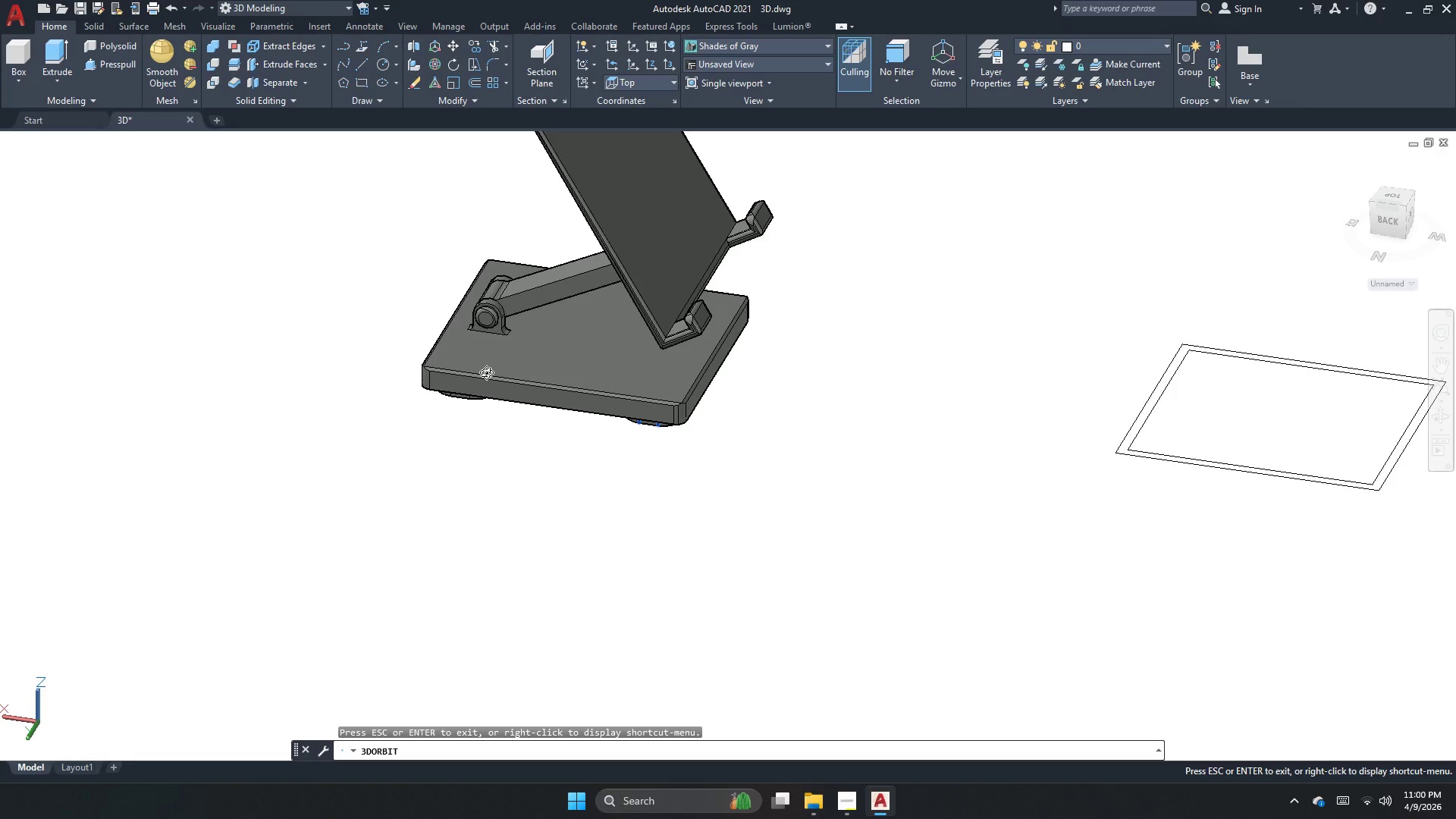 
wait(34.47)
 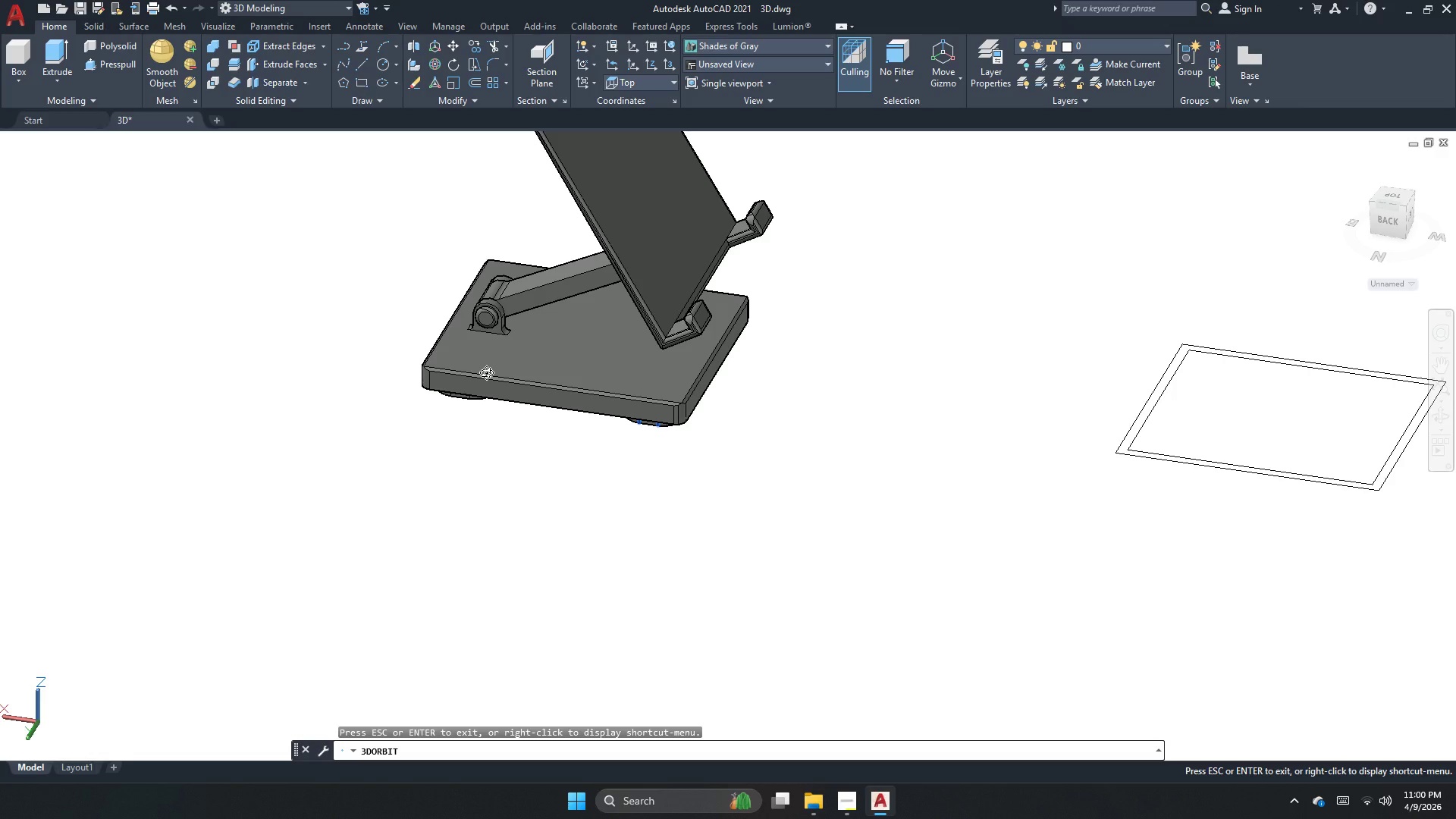 
left_click_drag(start_coordinate=[670, 397], to_coordinate=[667, 360])